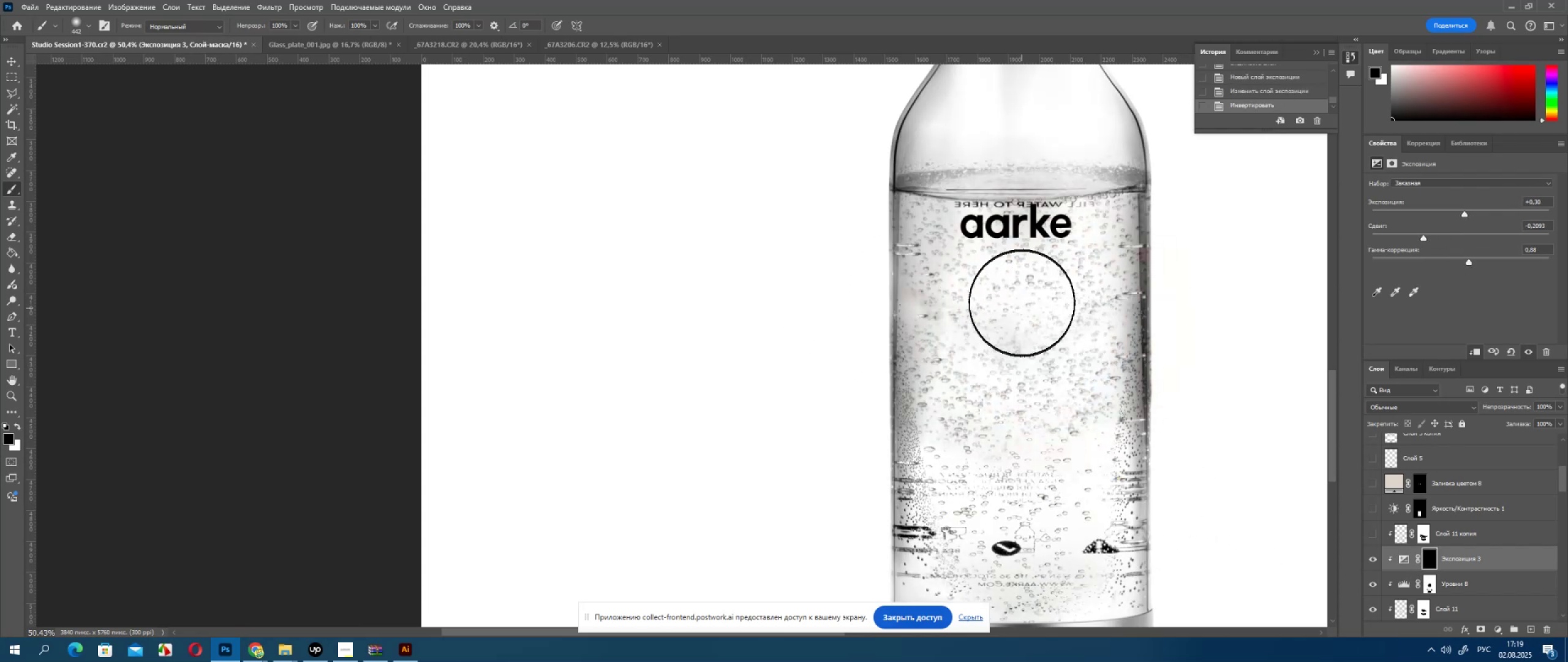 
key(X)
 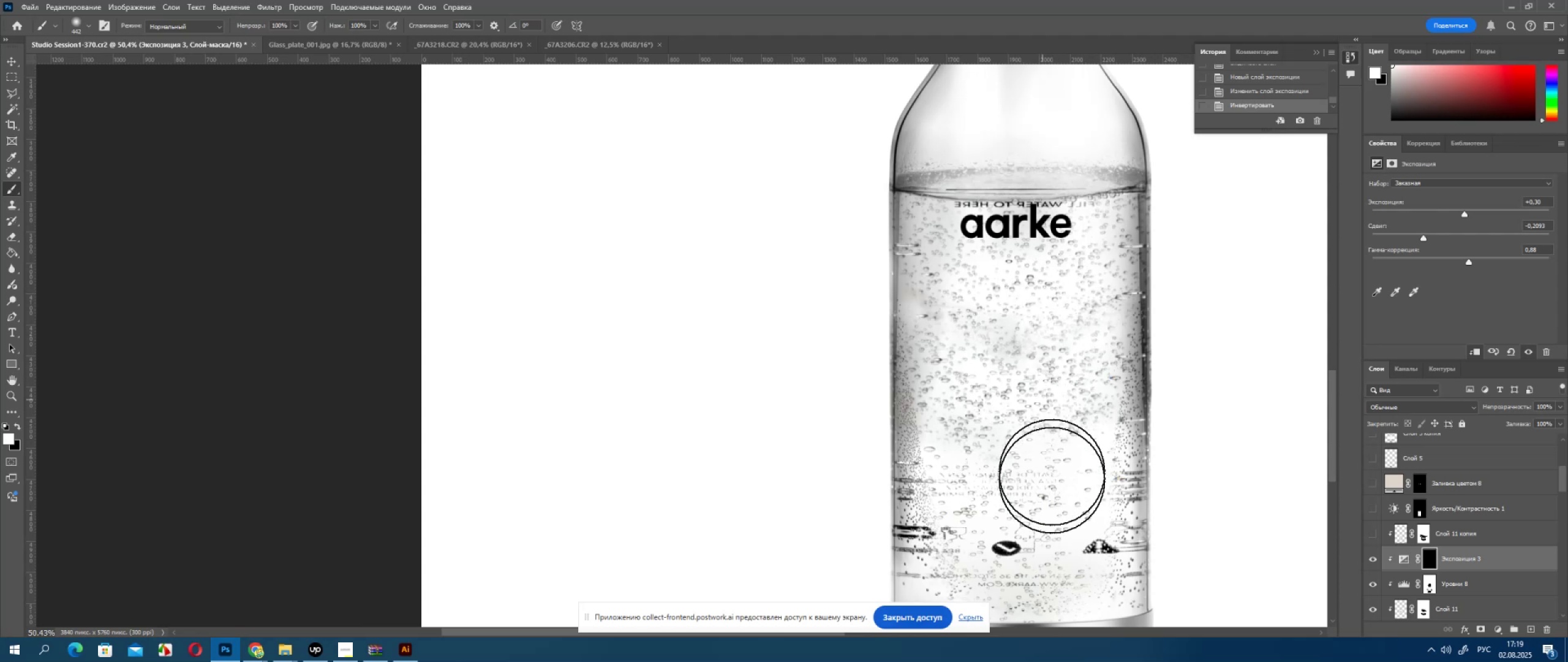 
hold_key(key=AltLeft, duration=0.46)
scroll: coordinate [1061, 482], scroll_direction: down, amount: 9.0
 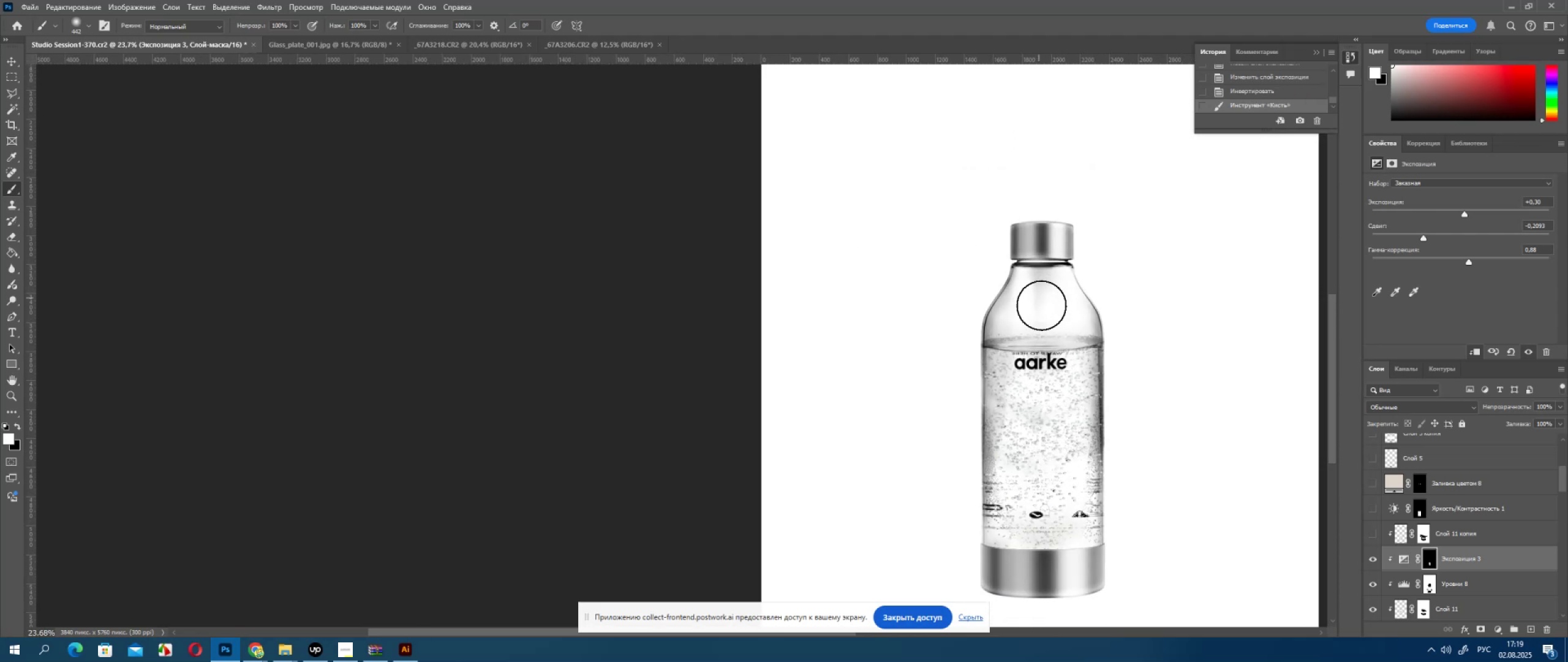 
key(Alt+AltLeft)
 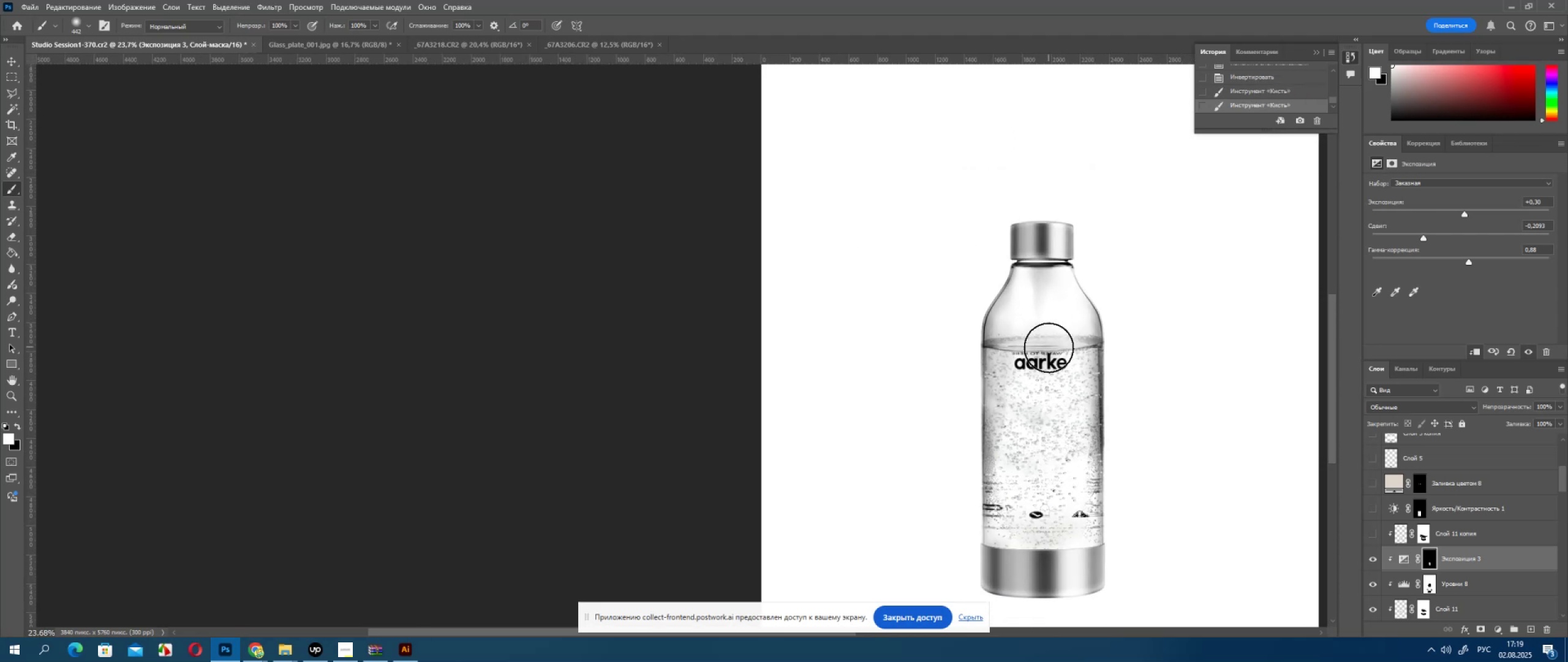 
scroll: coordinate [1052, 352], scroll_direction: up, amount: 6.0
 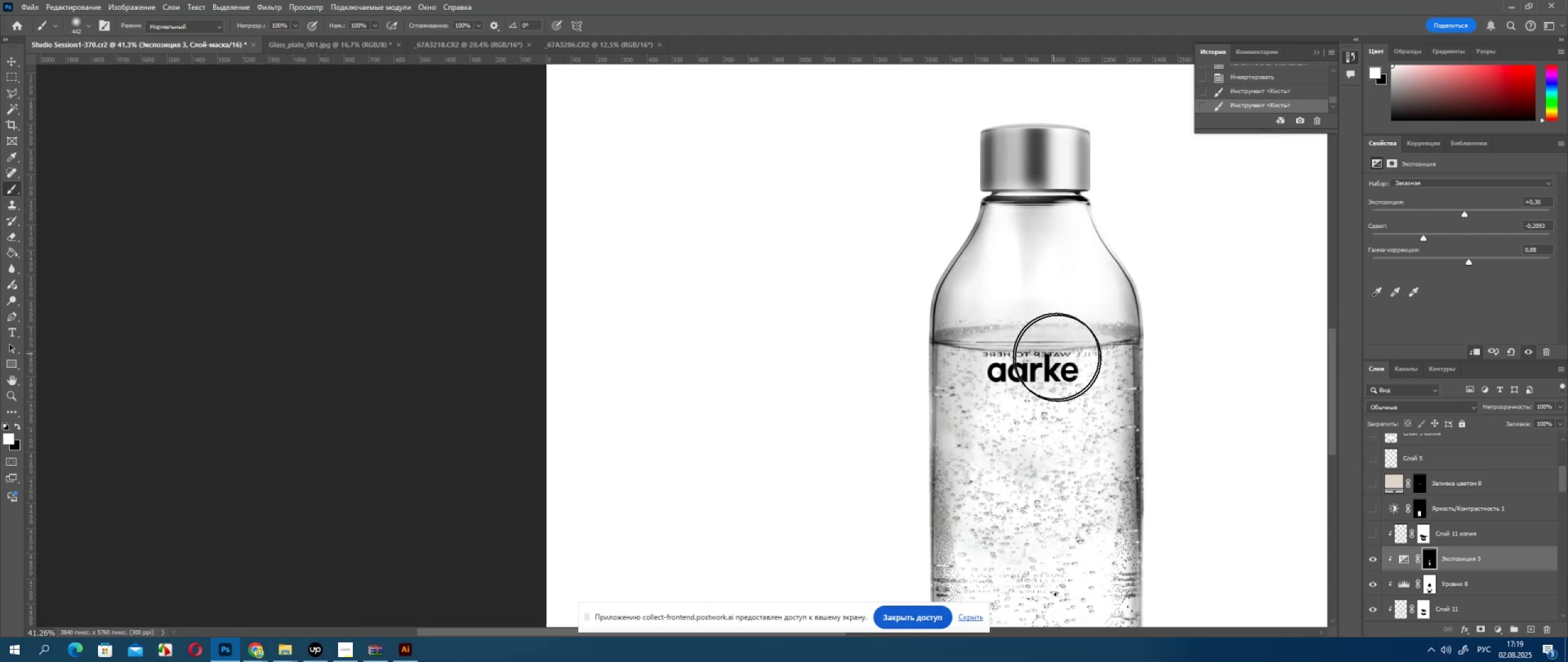 
key(Control+ControlLeft)
 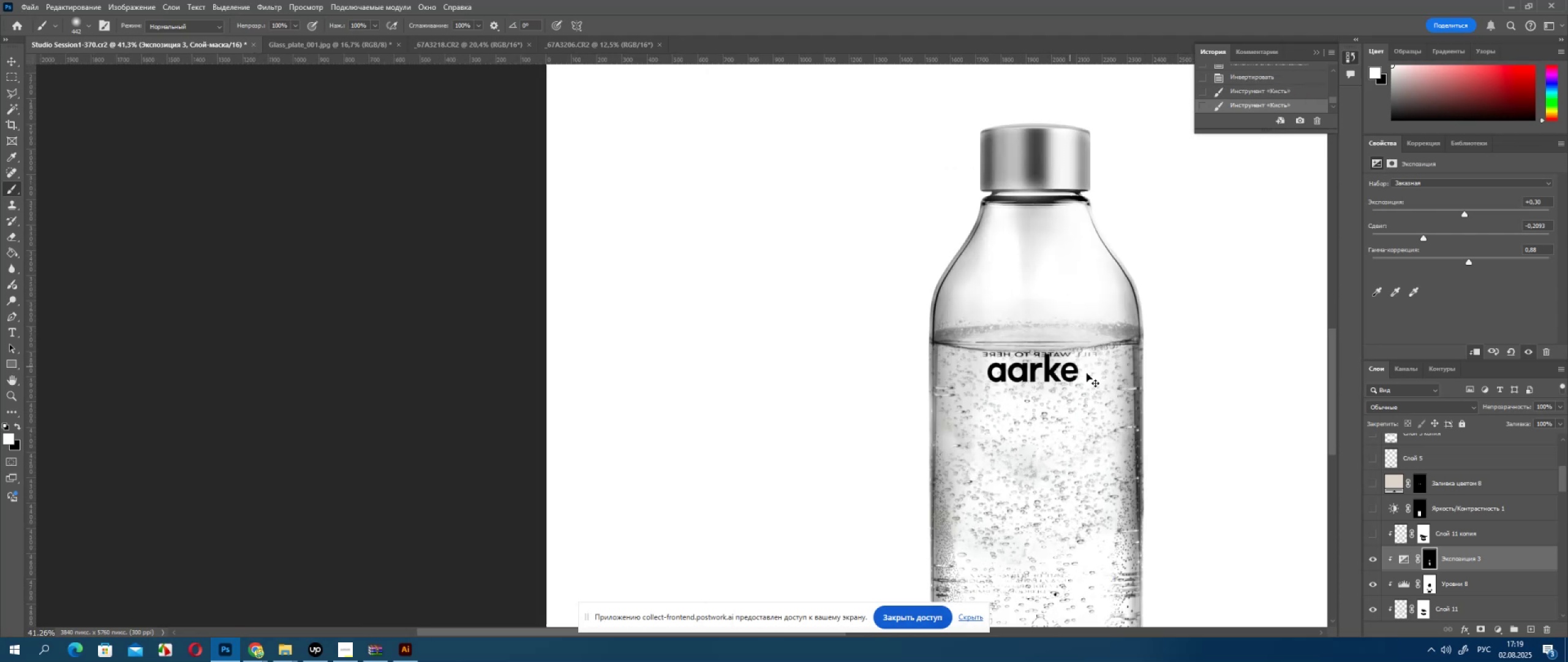 
key(Control+Z)
 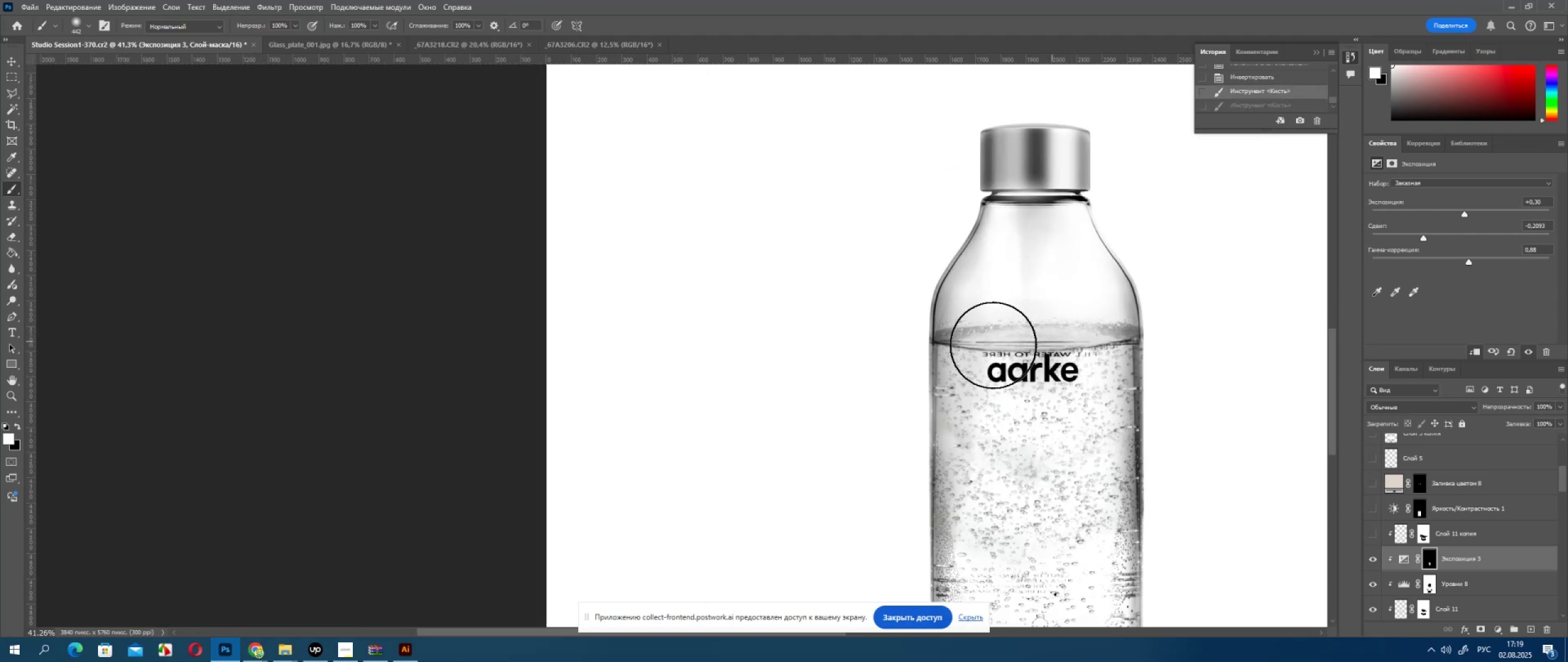 
key(Control+ControlLeft)
 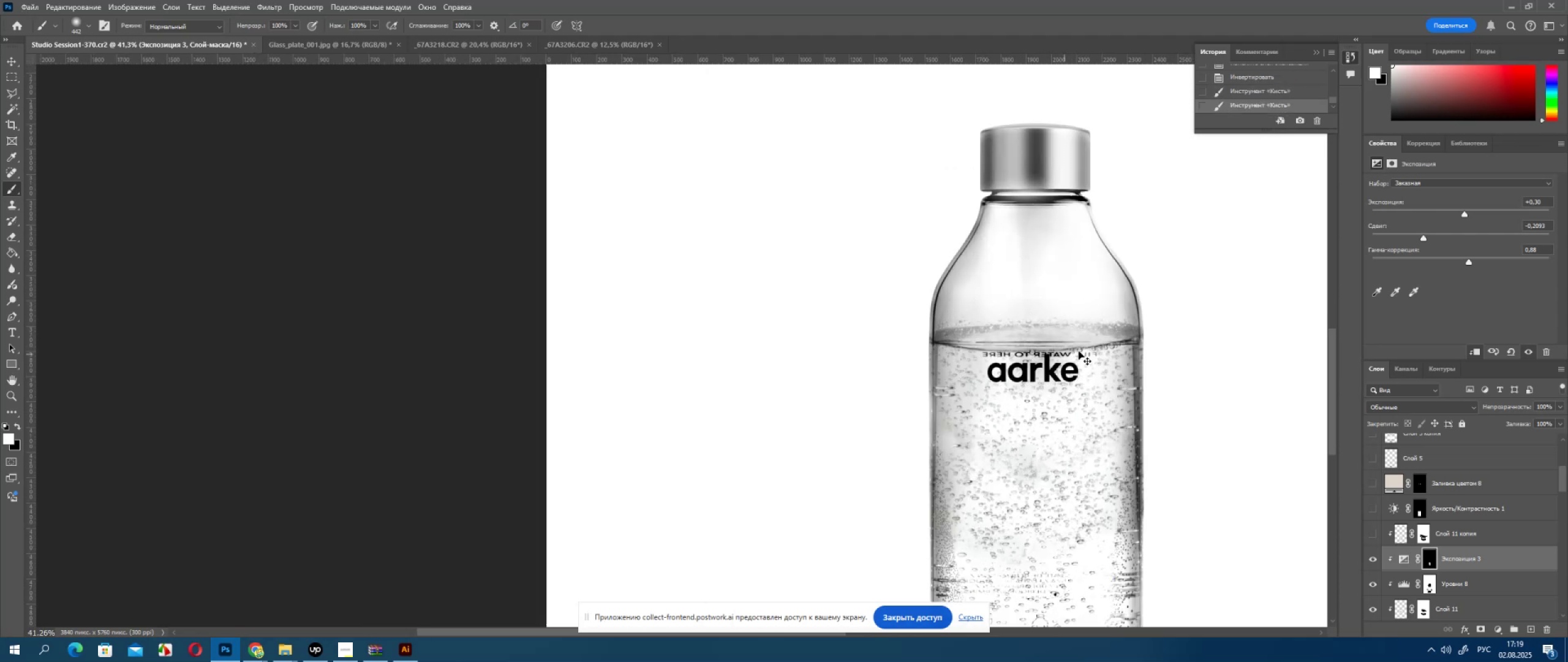 
key(Control+Z)
 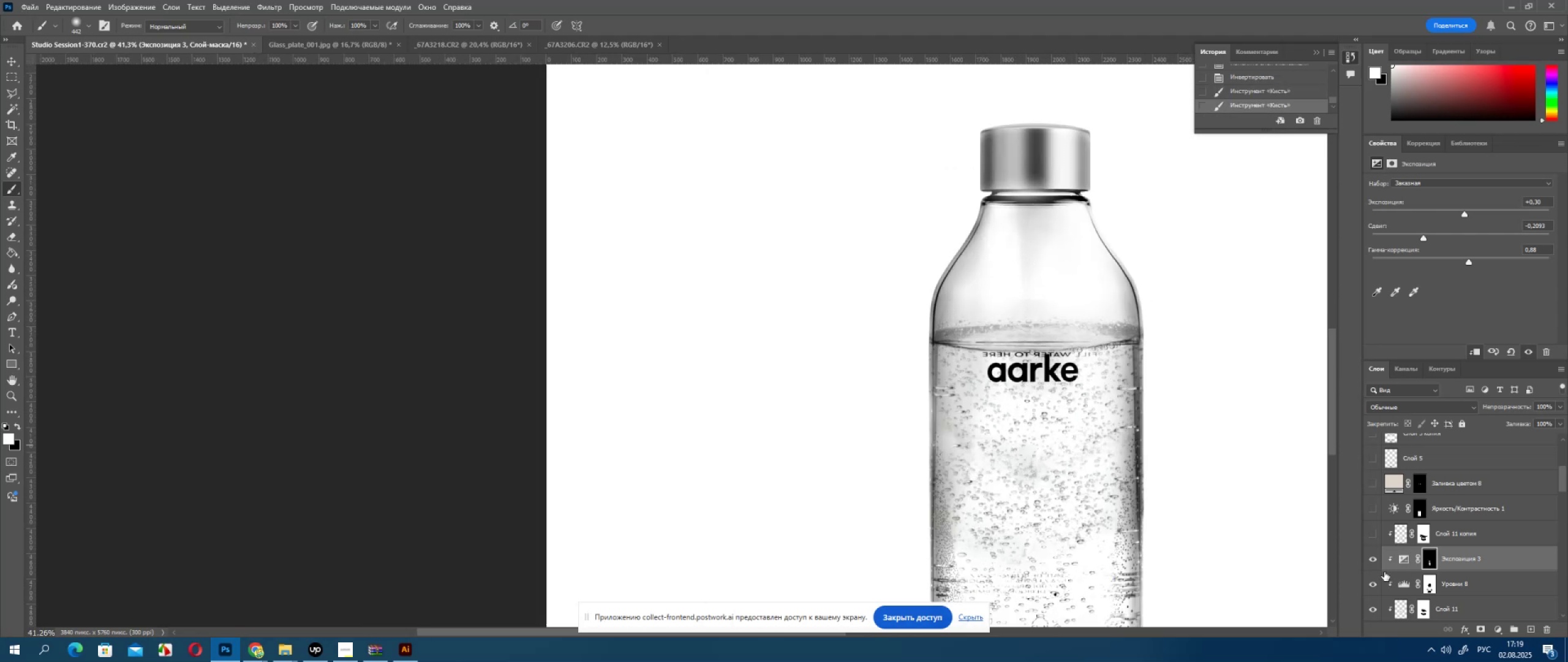 
double_click([1373, 560])
 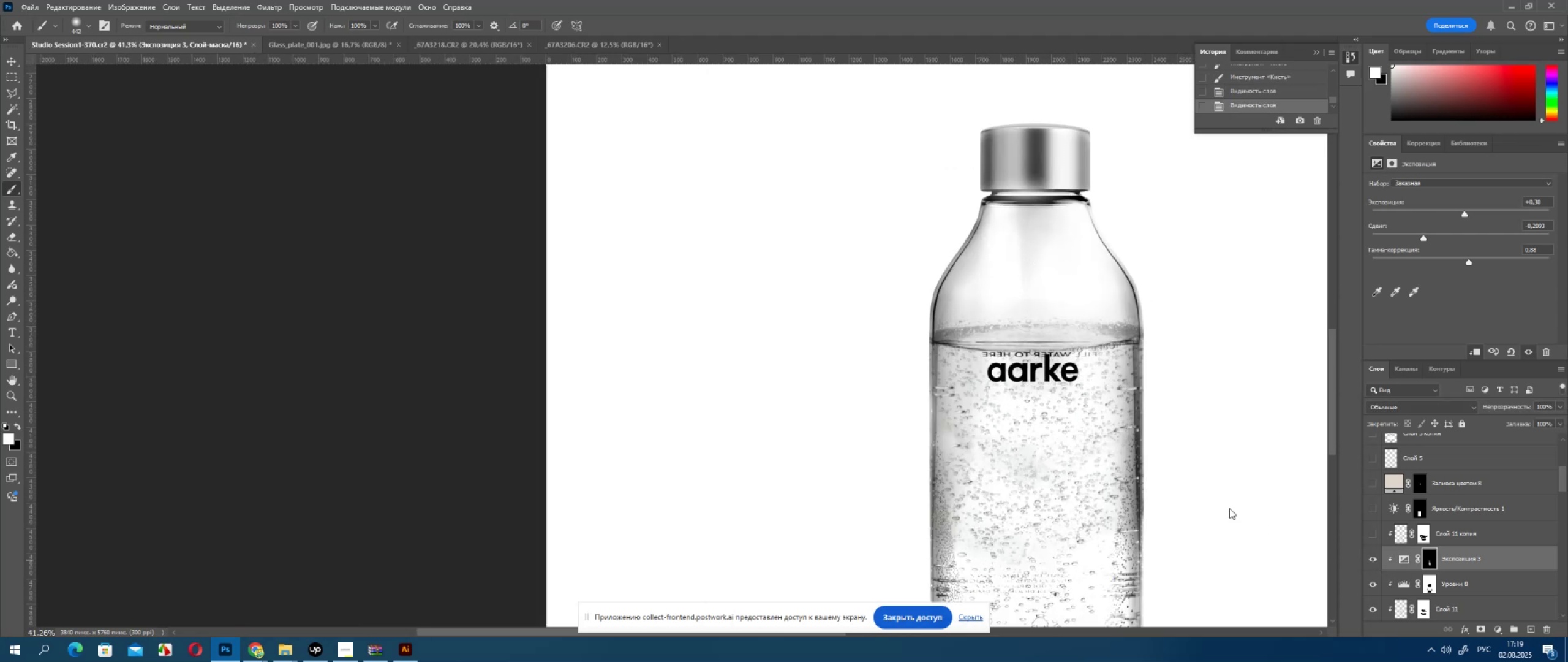 
key(Alt+AltLeft)
 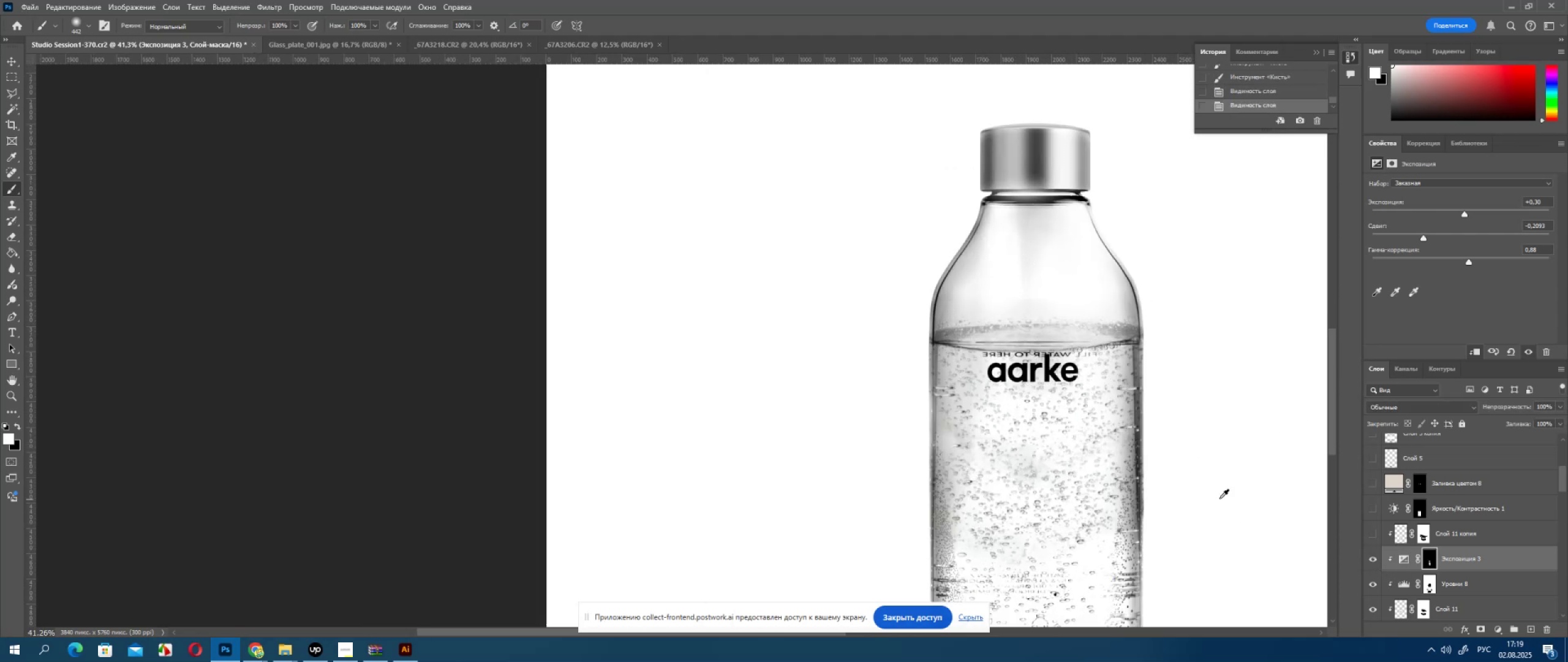 
scroll: coordinate [1218, 496], scroll_direction: down, amount: 12.0
 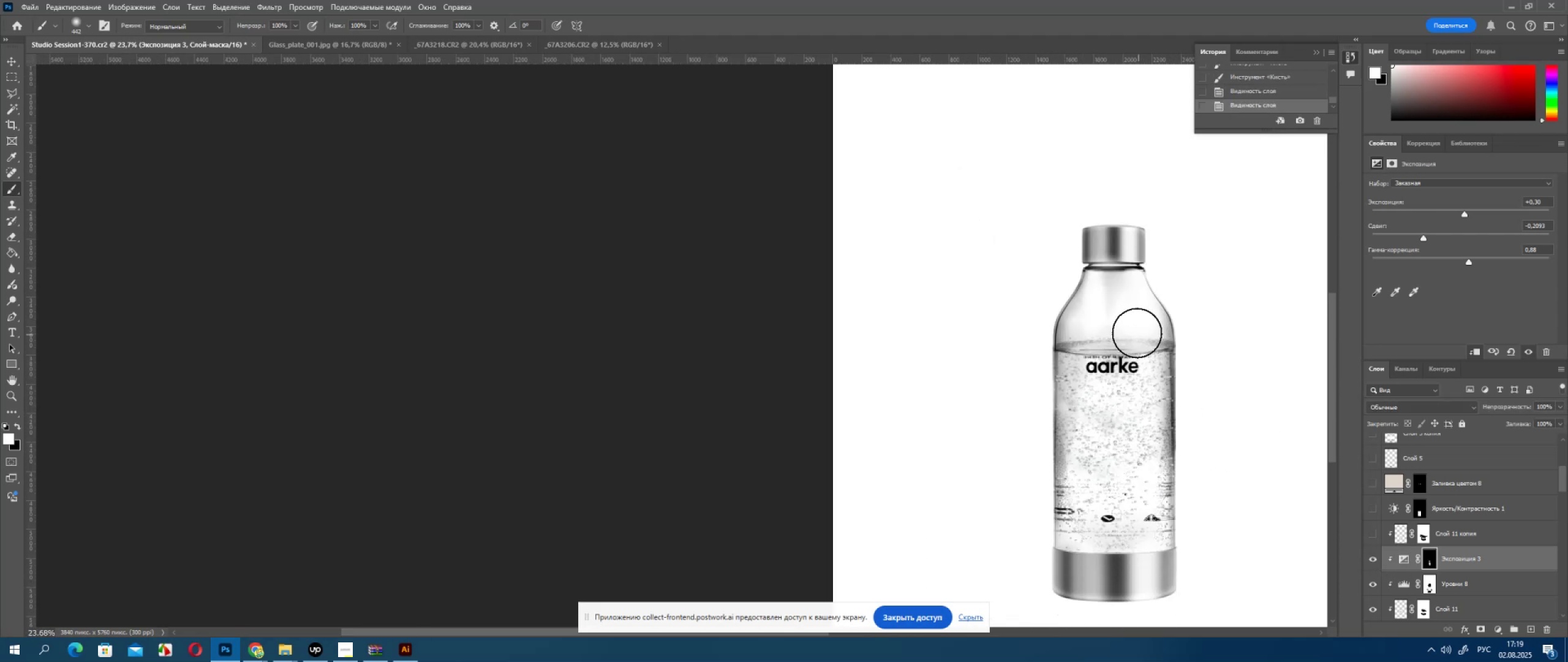 
left_click([1131, 327])
 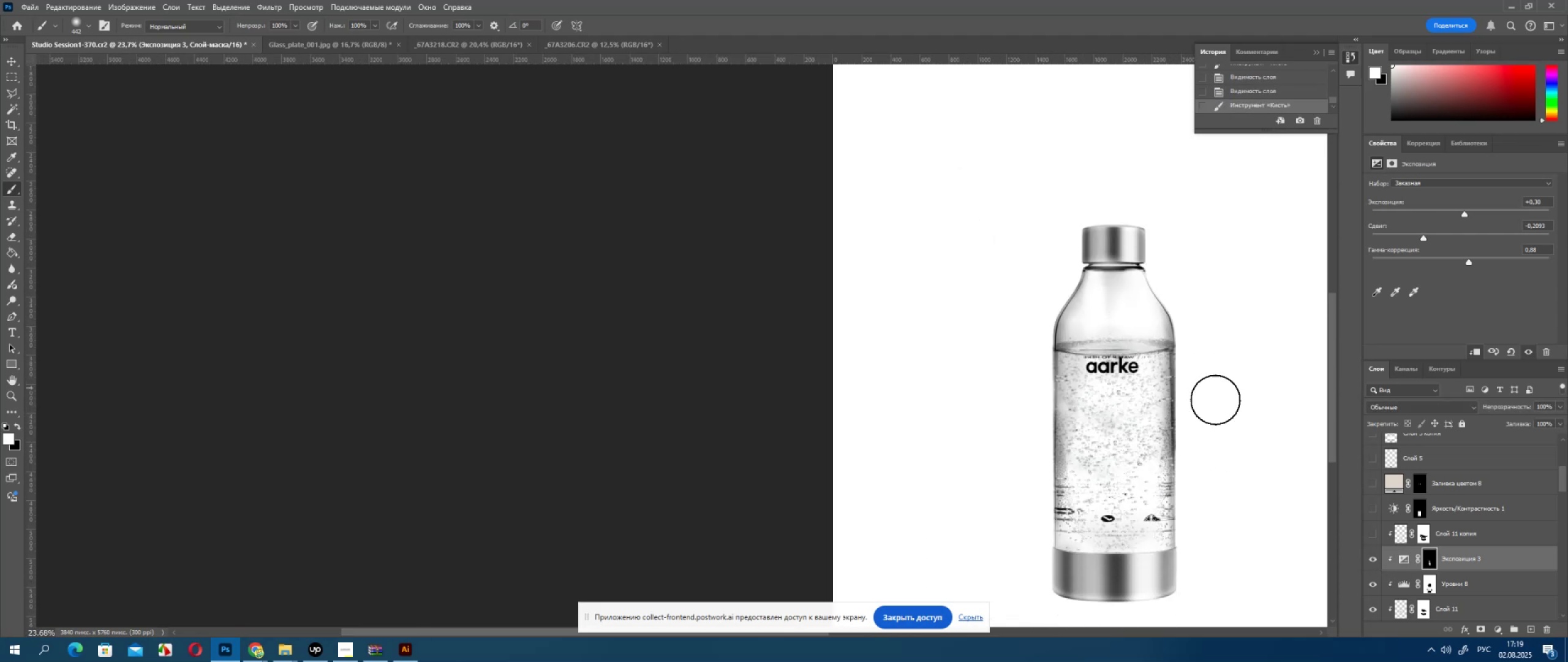 
scroll: coordinate [1219, 438], scroll_direction: down, amount: 4.0
 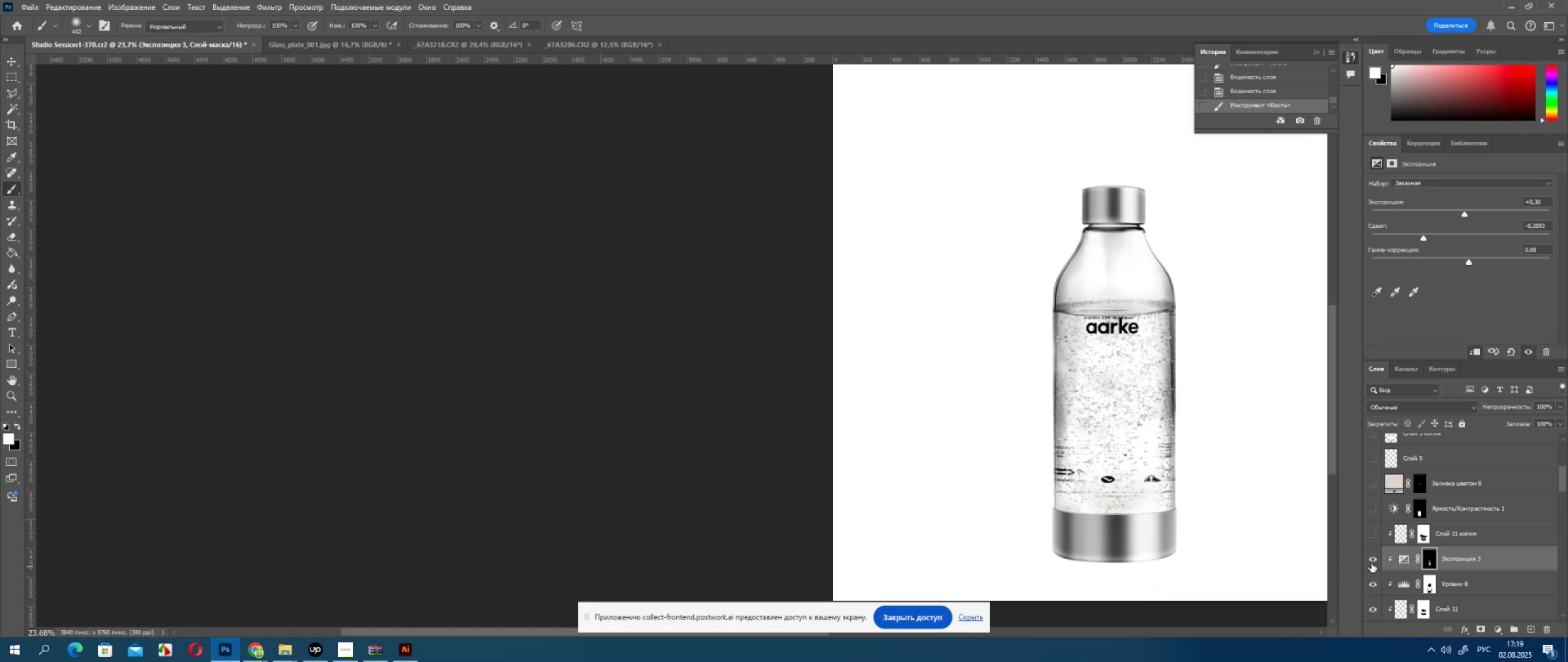 
left_click([1371, 563])
 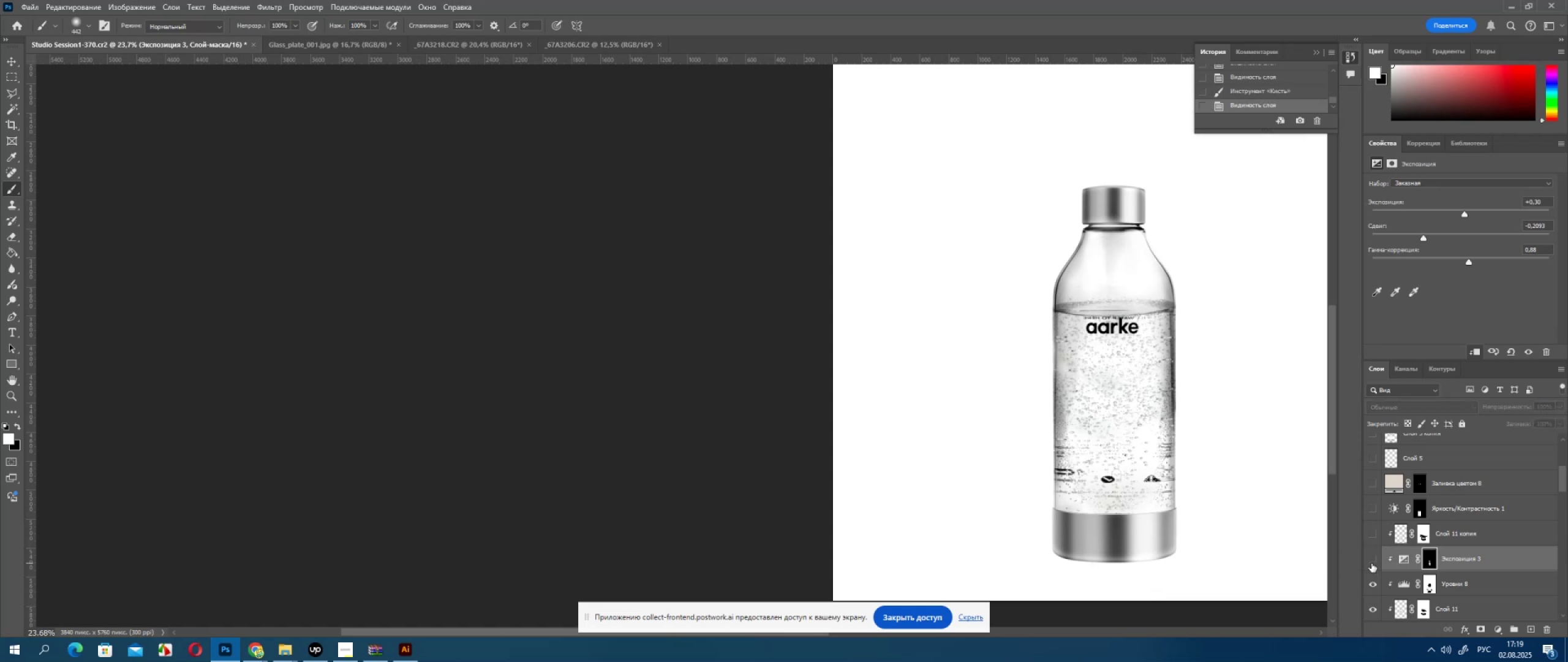 
double_click([1371, 563])
 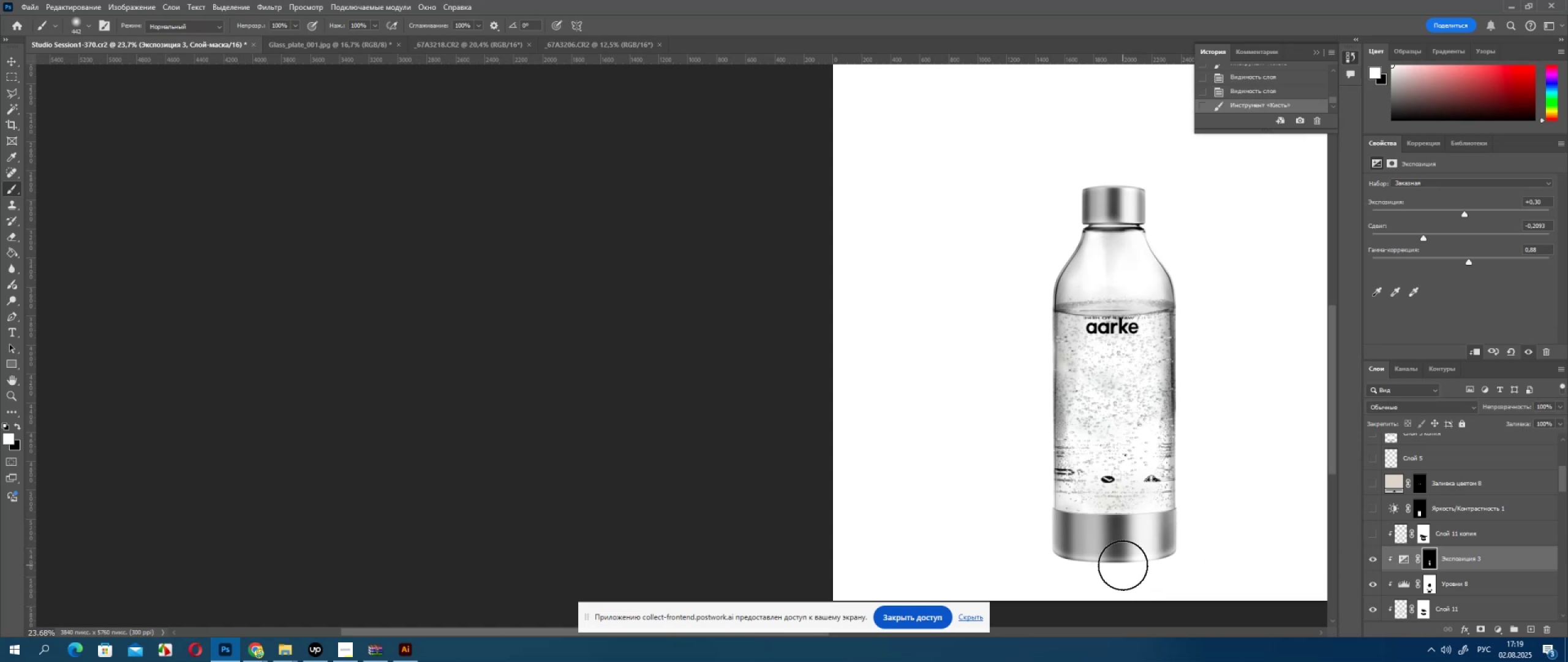 
key(Control+ControlLeft)
 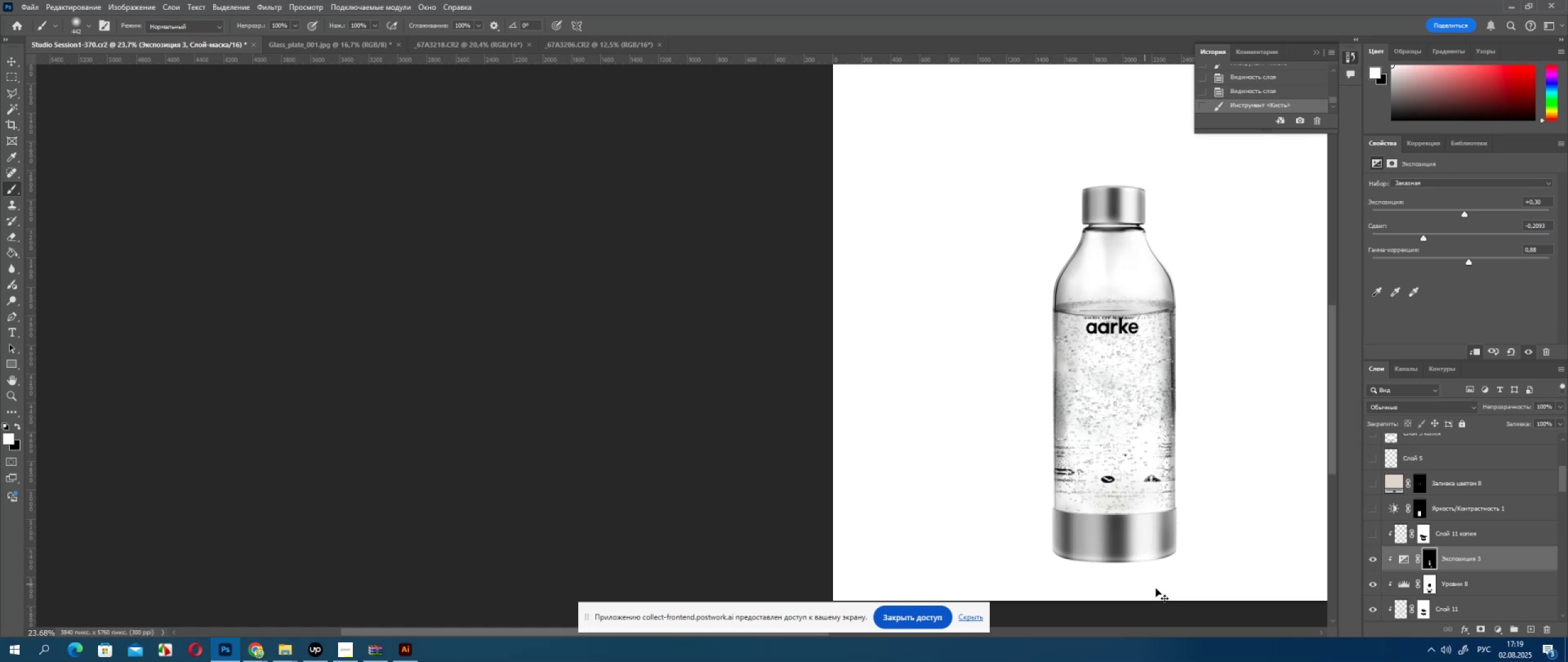 
key(Control+Z)
 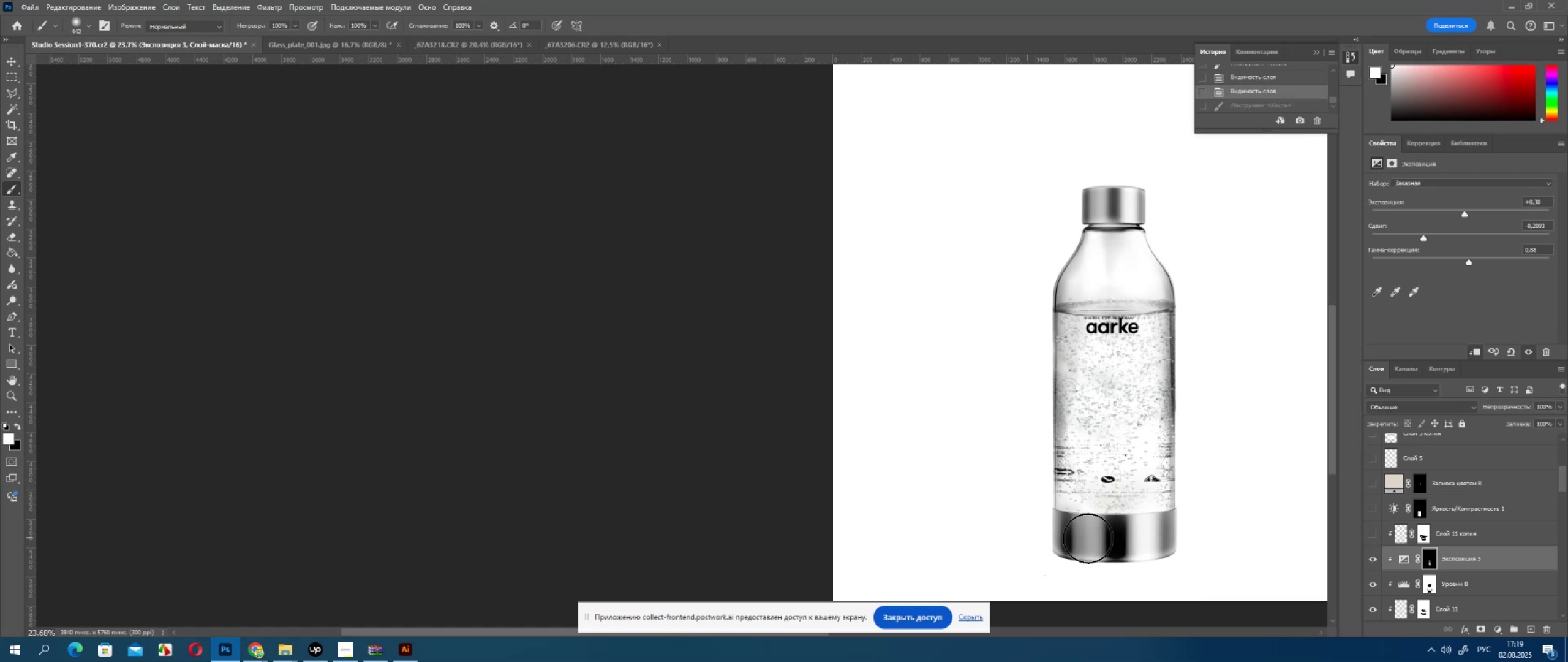 
key(Alt+AltLeft)
 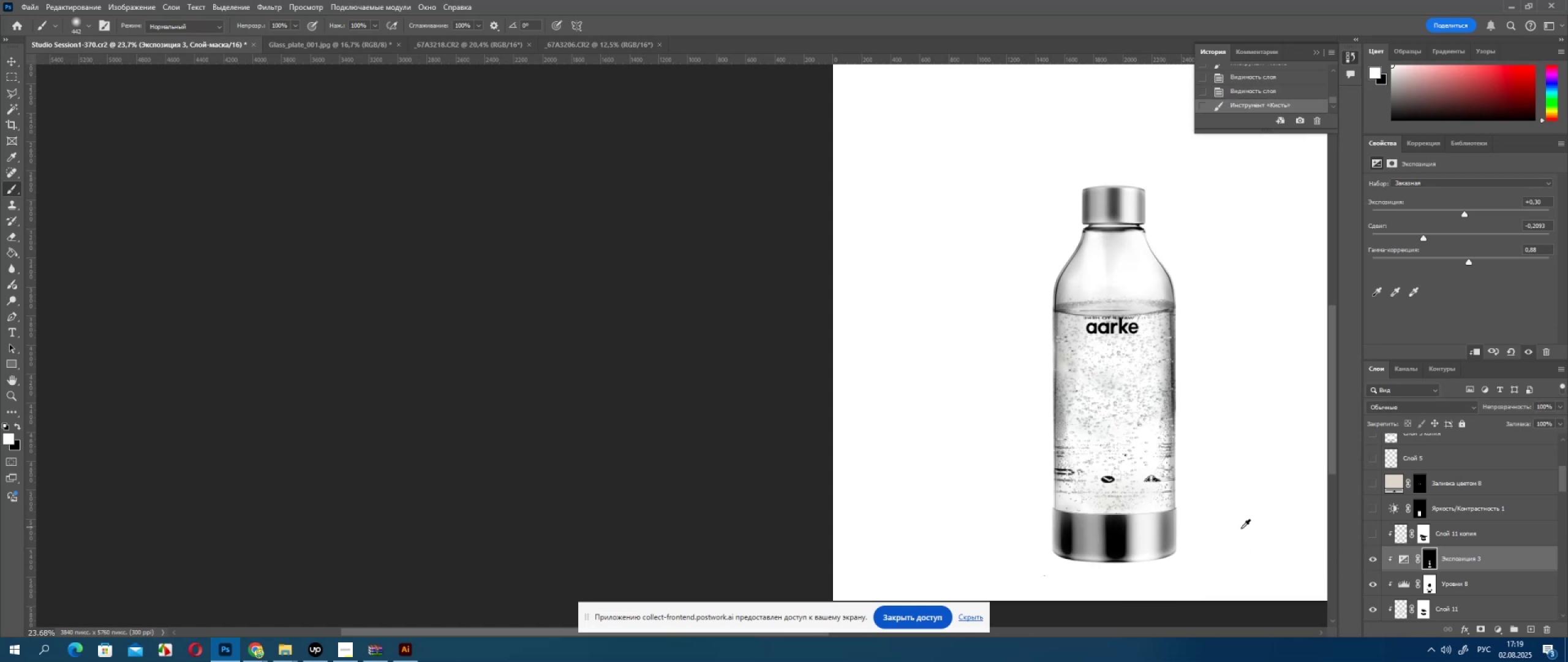 
scroll: coordinate [1239, 531], scroll_direction: down, amount: 5.0
 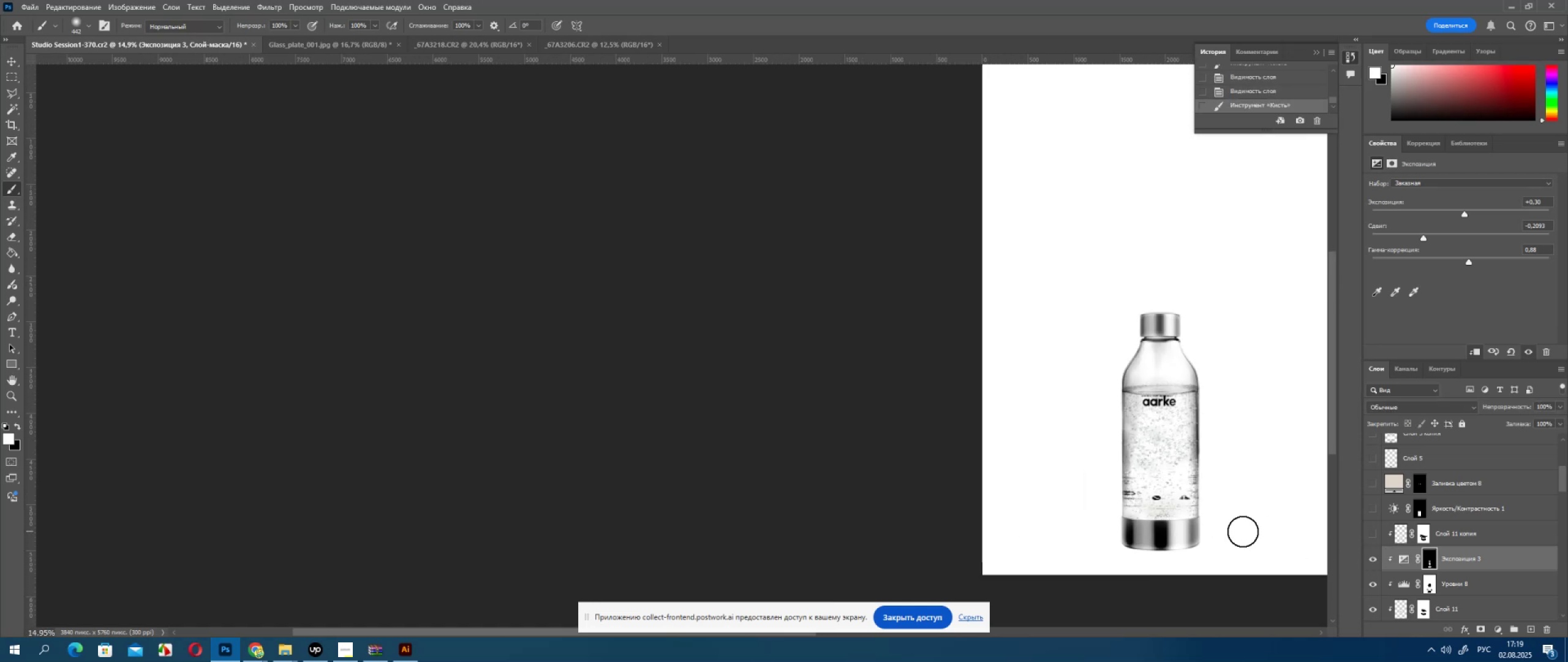 
key(Control+ControlLeft)
 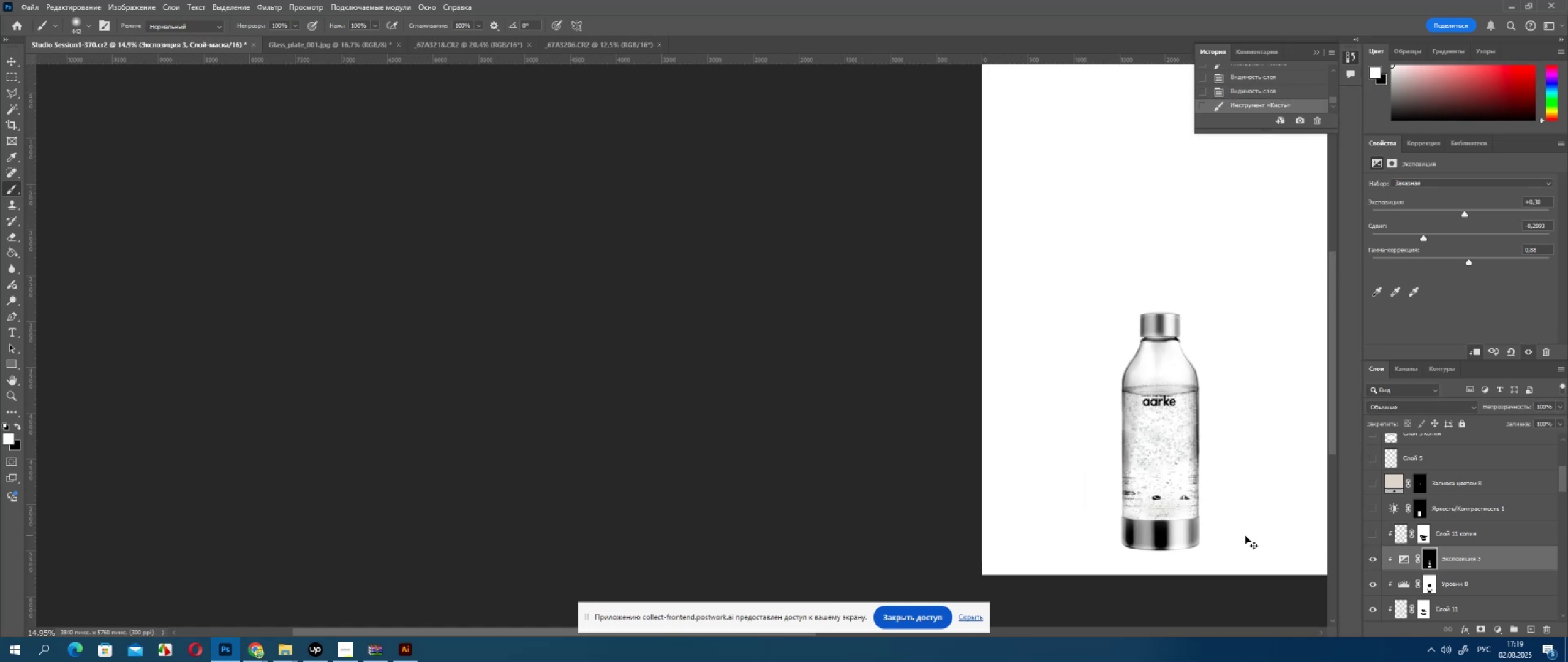 
key(Control+Z)
 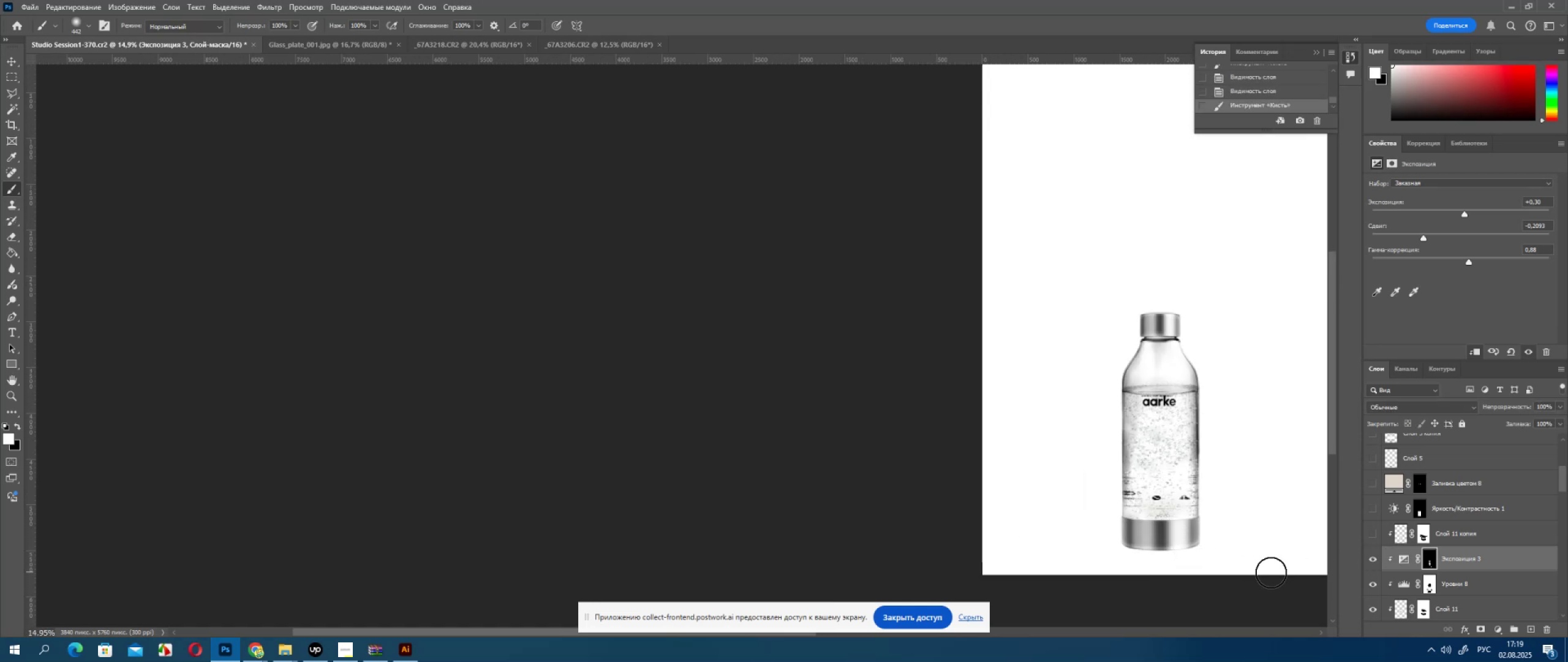 
key(Control+Z)
 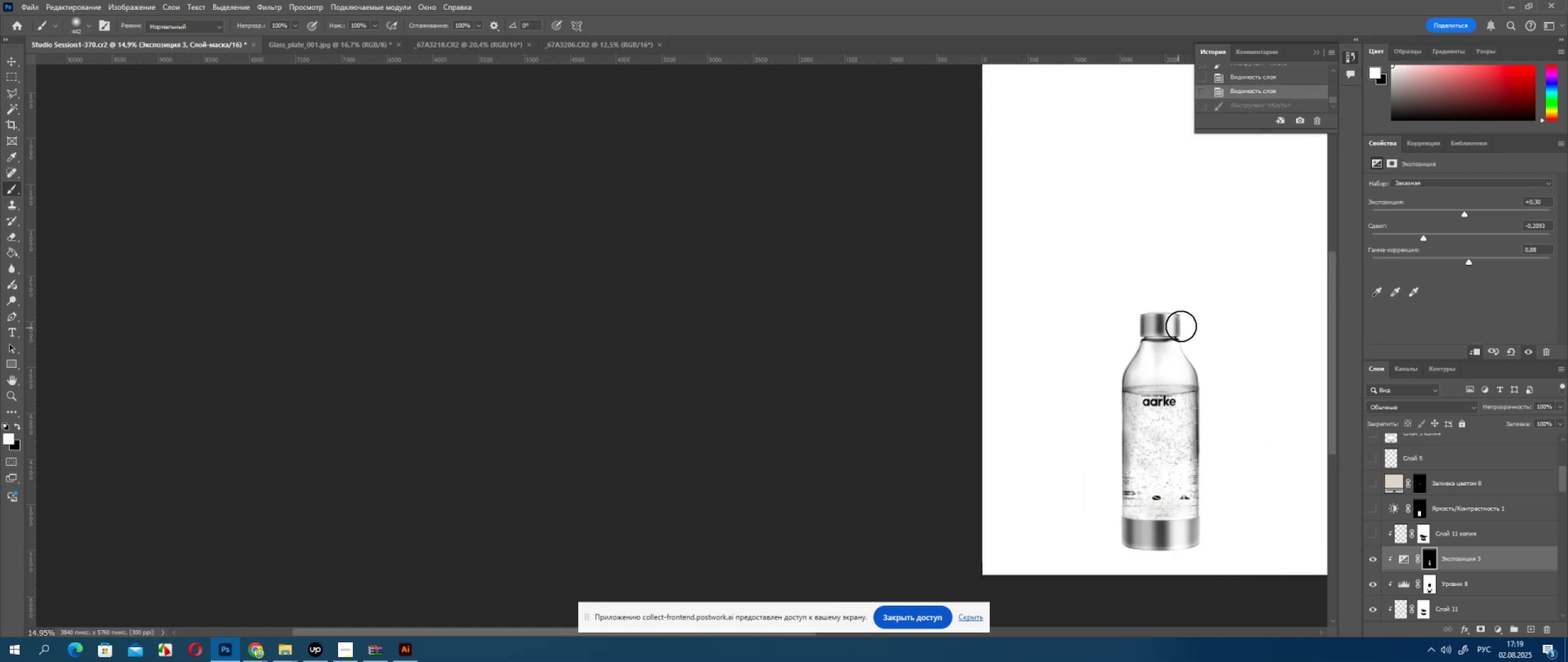 
key(Control+Z)
 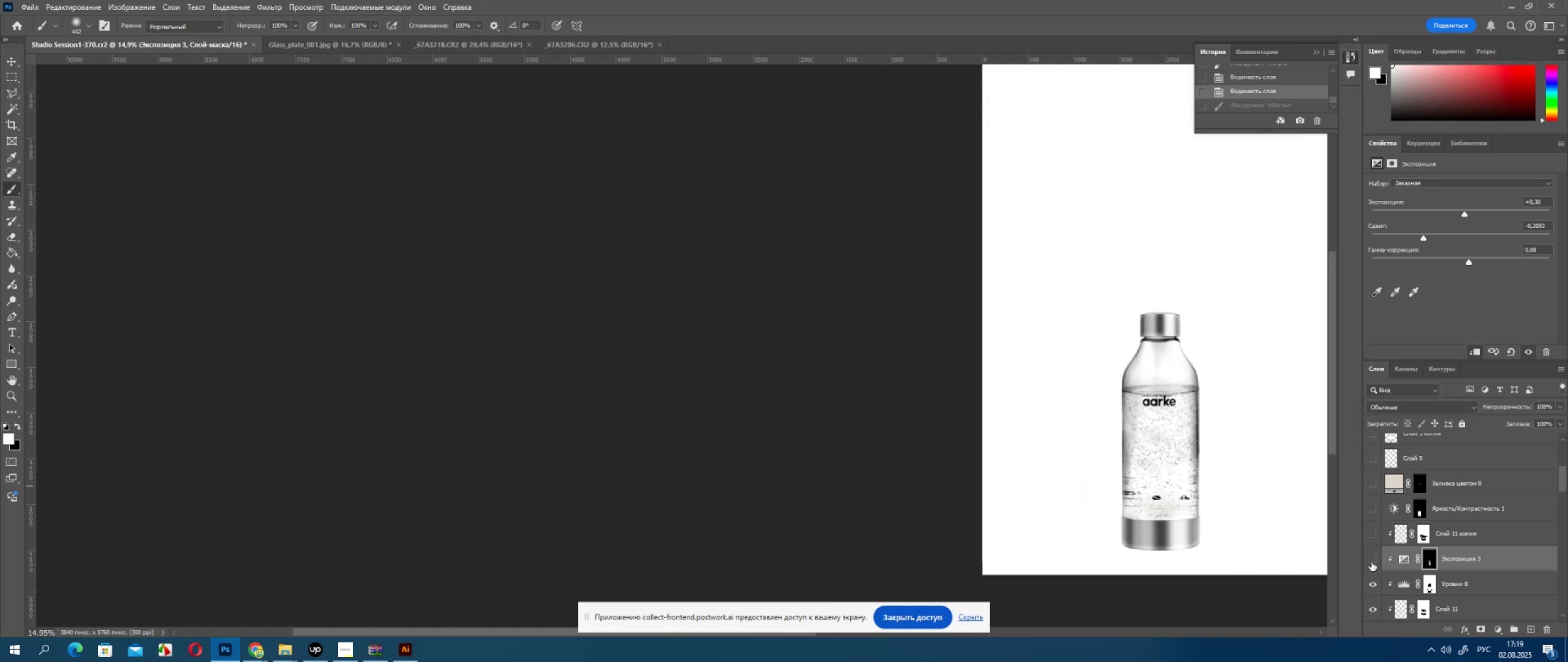 
double_click([1371, 562])
 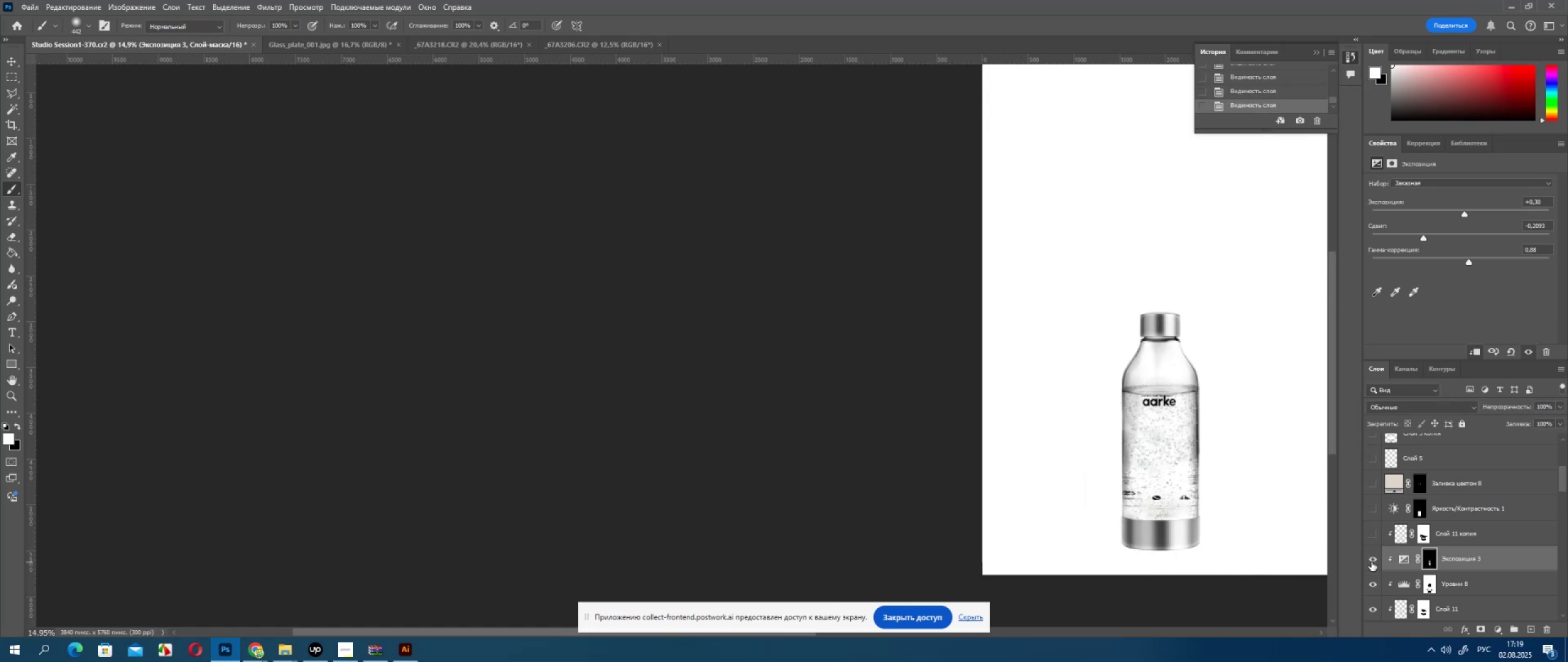 
triple_click([1371, 562])
 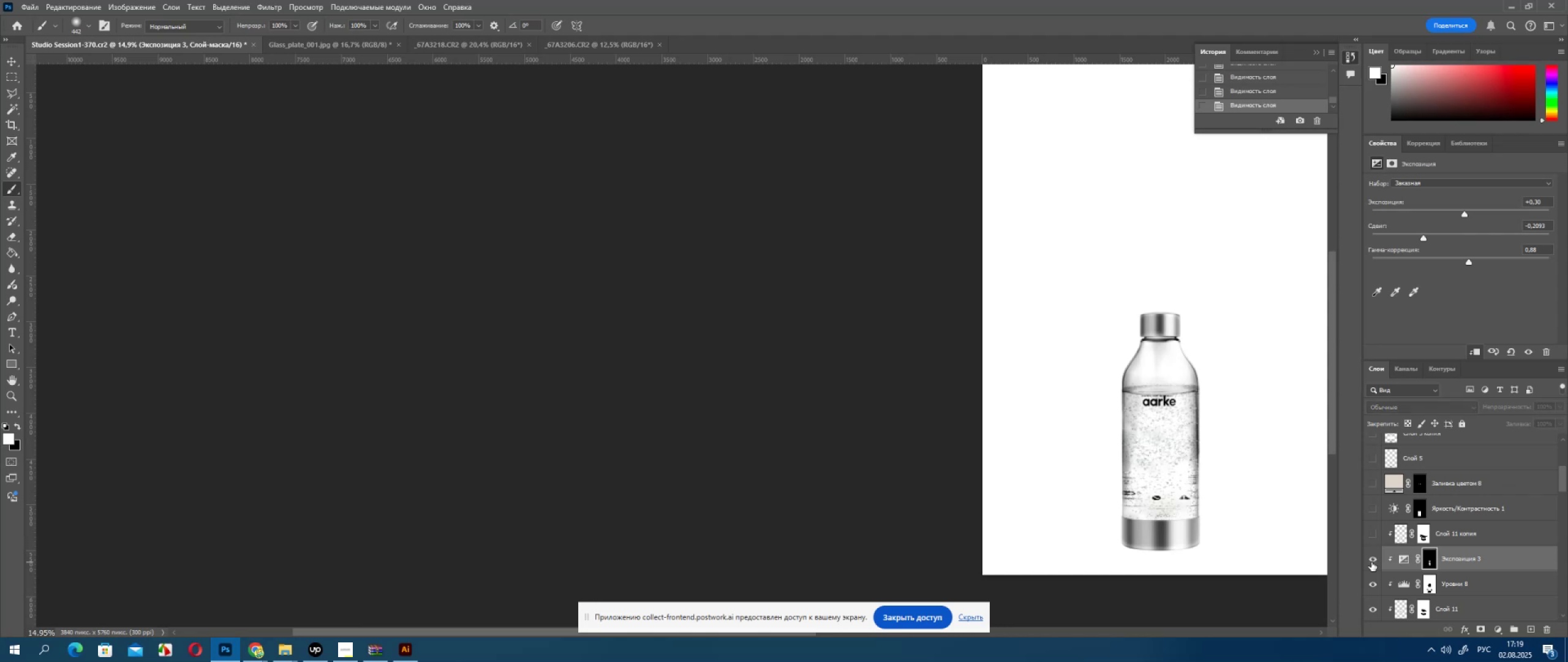 
triple_click([1371, 562])
 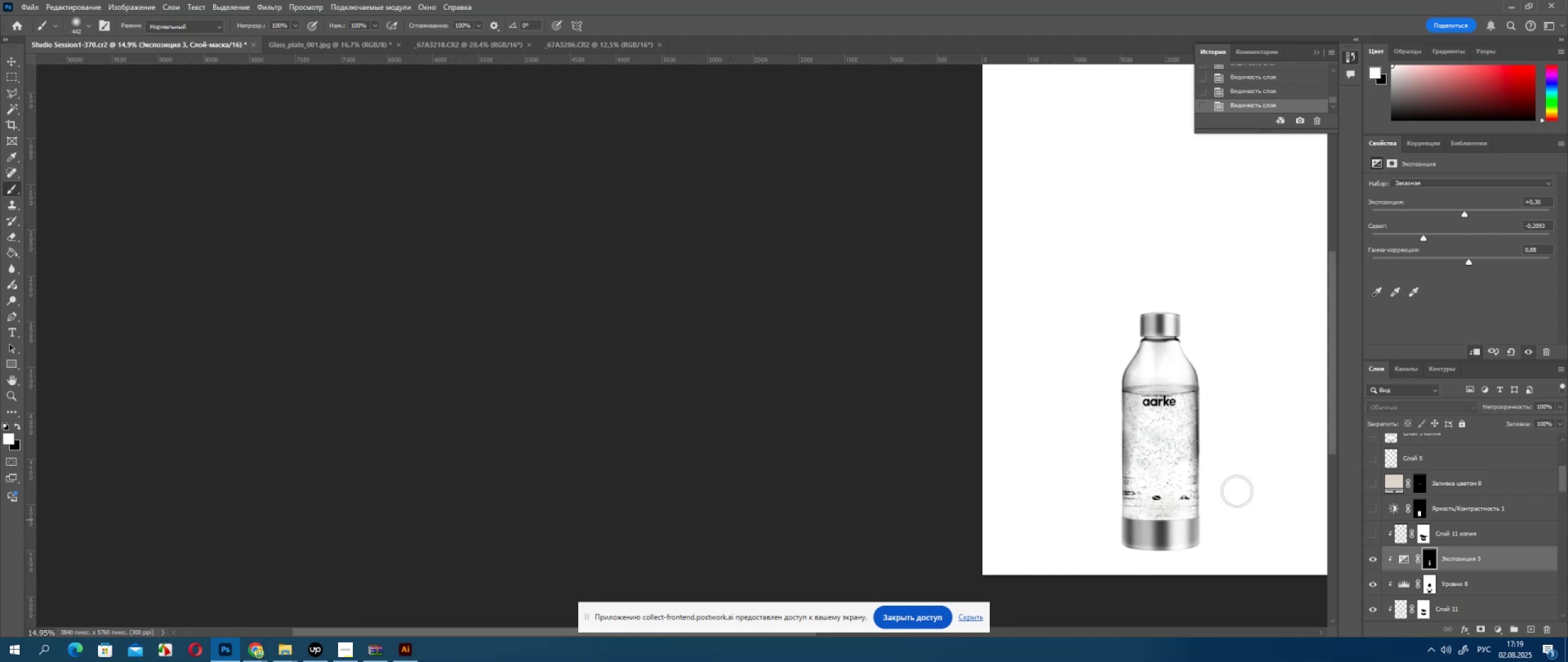 
key(Alt+AltLeft)
 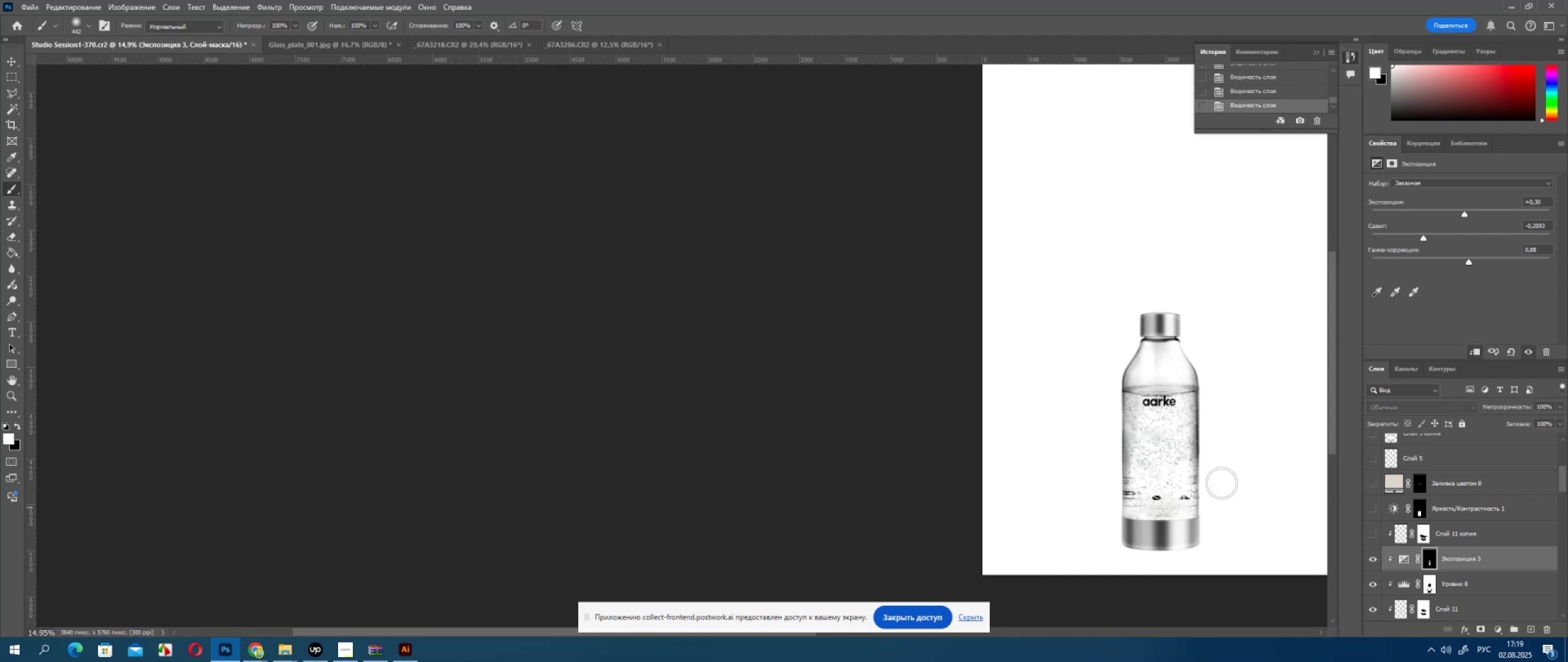 
scroll: coordinate [1221, 483], scroll_direction: up, amount: 3.0
 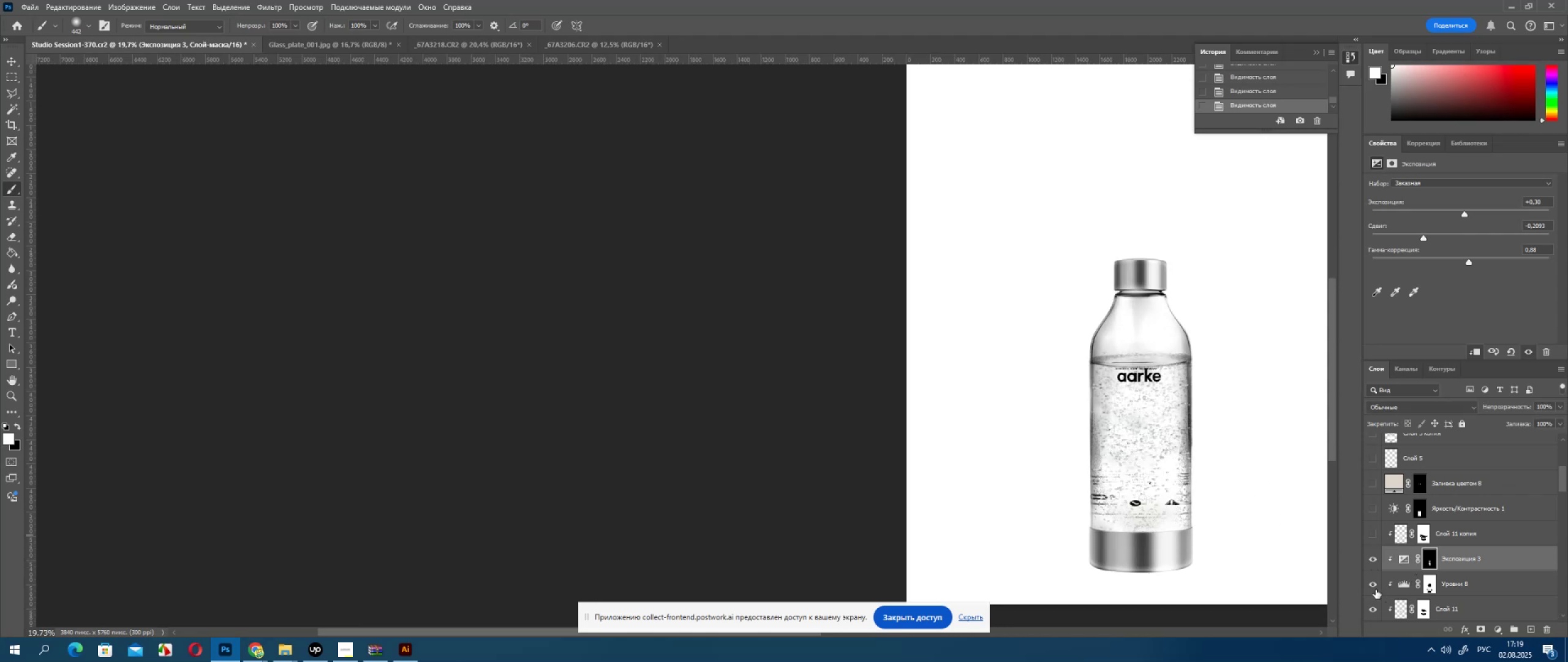 
left_click([1375, 588])
 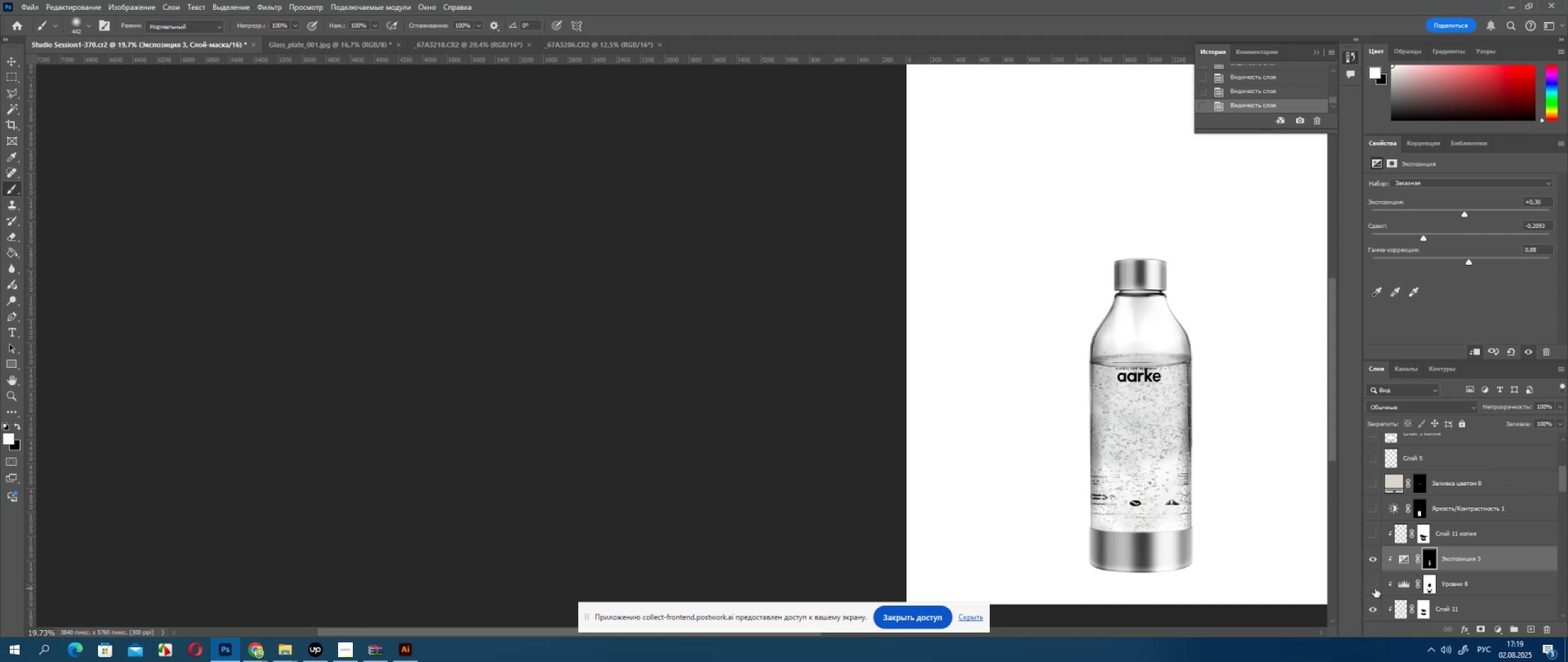 
left_click([1375, 588])
 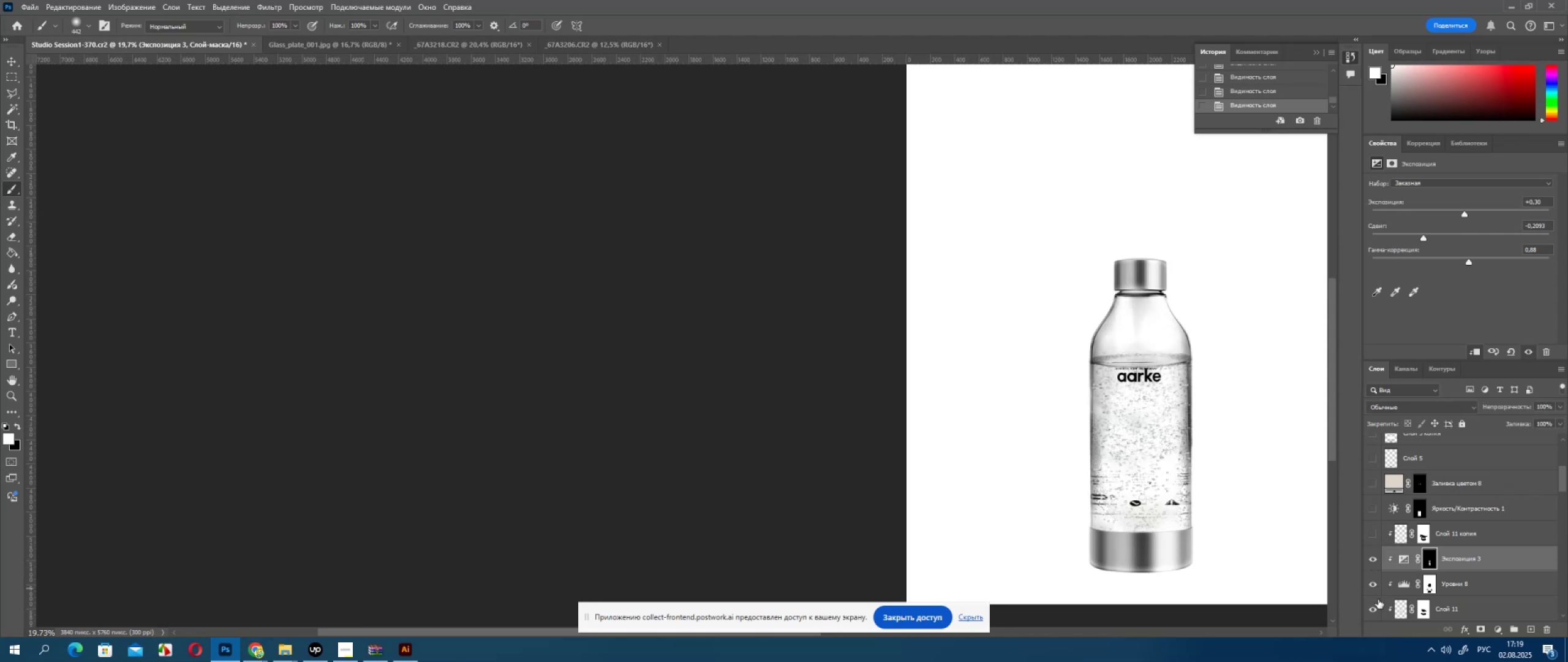 
scroll: coordinate [1378, 599], scroll_direction: down, amount: 2.0
 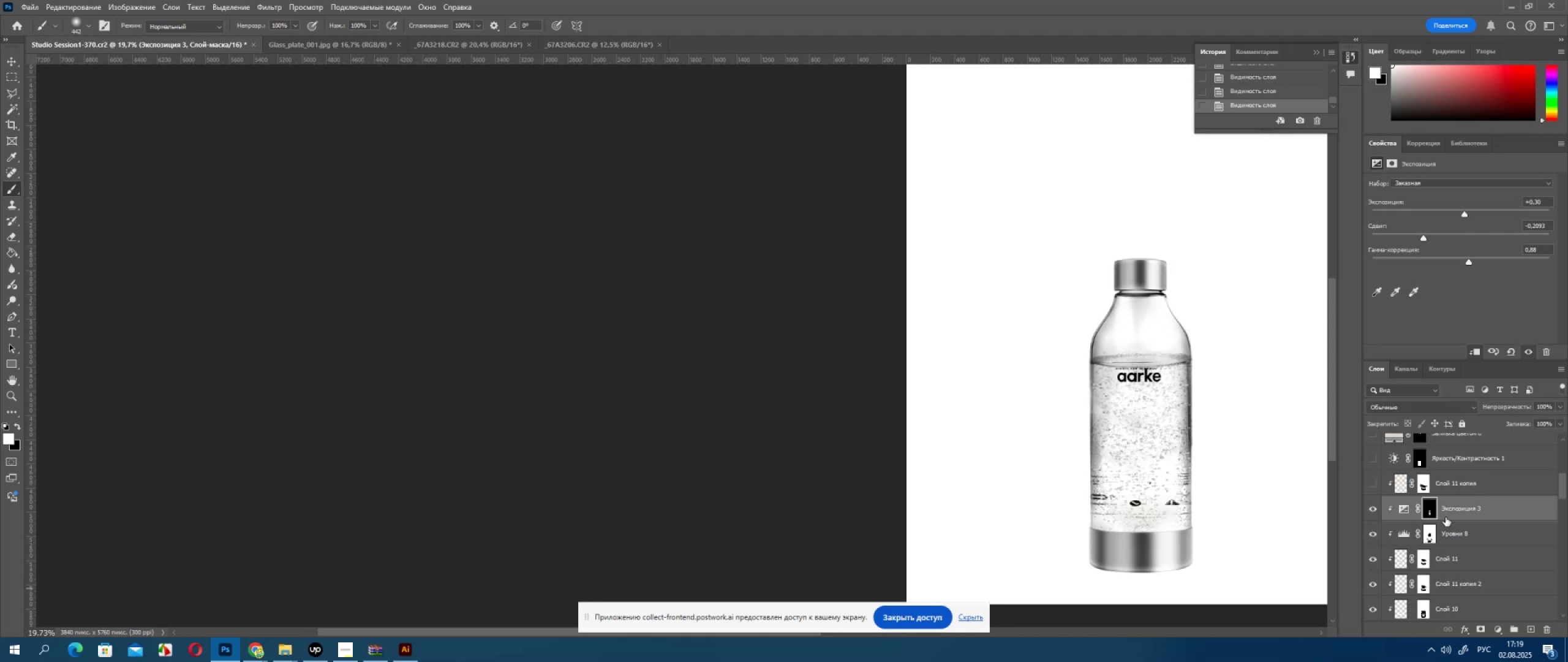 
key(Alt+AltLeft)
 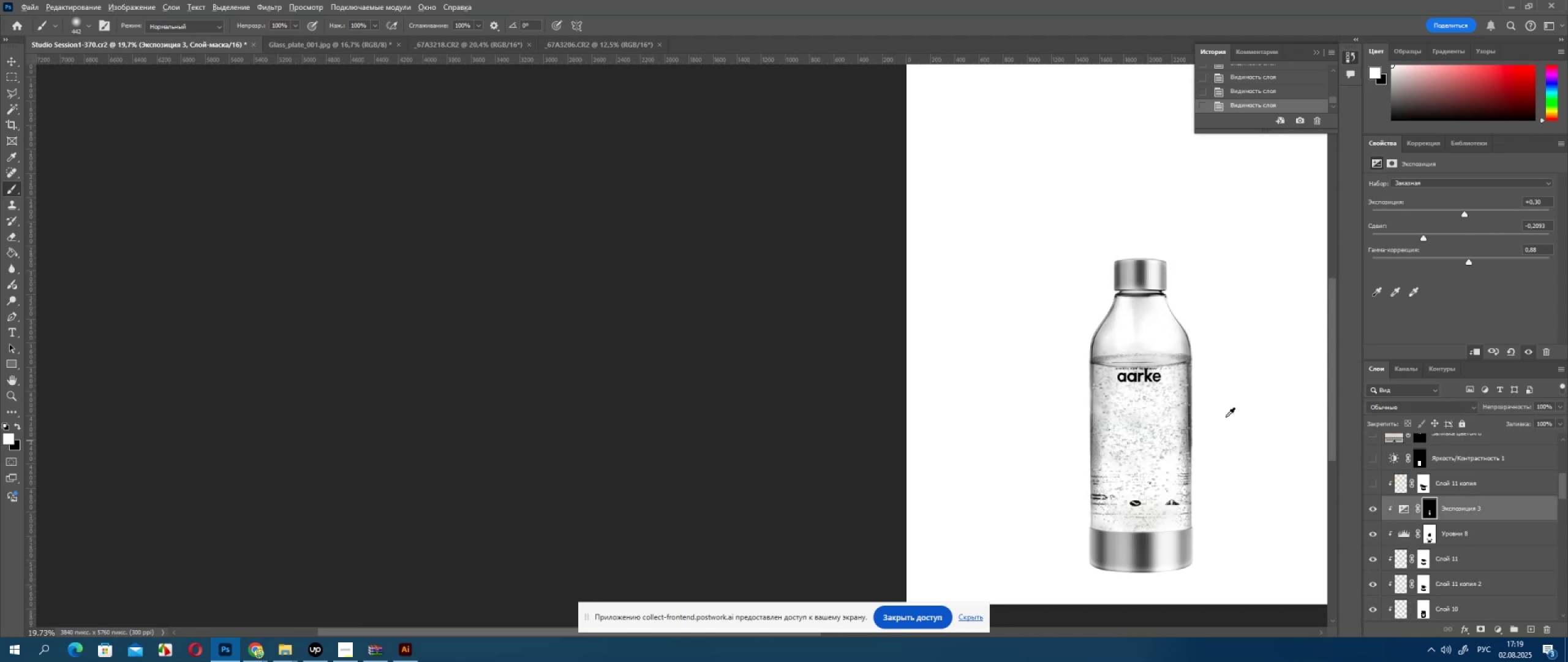 
scroll: coordinate [1227, 405], scroll_direction: up, amount: 4.0
 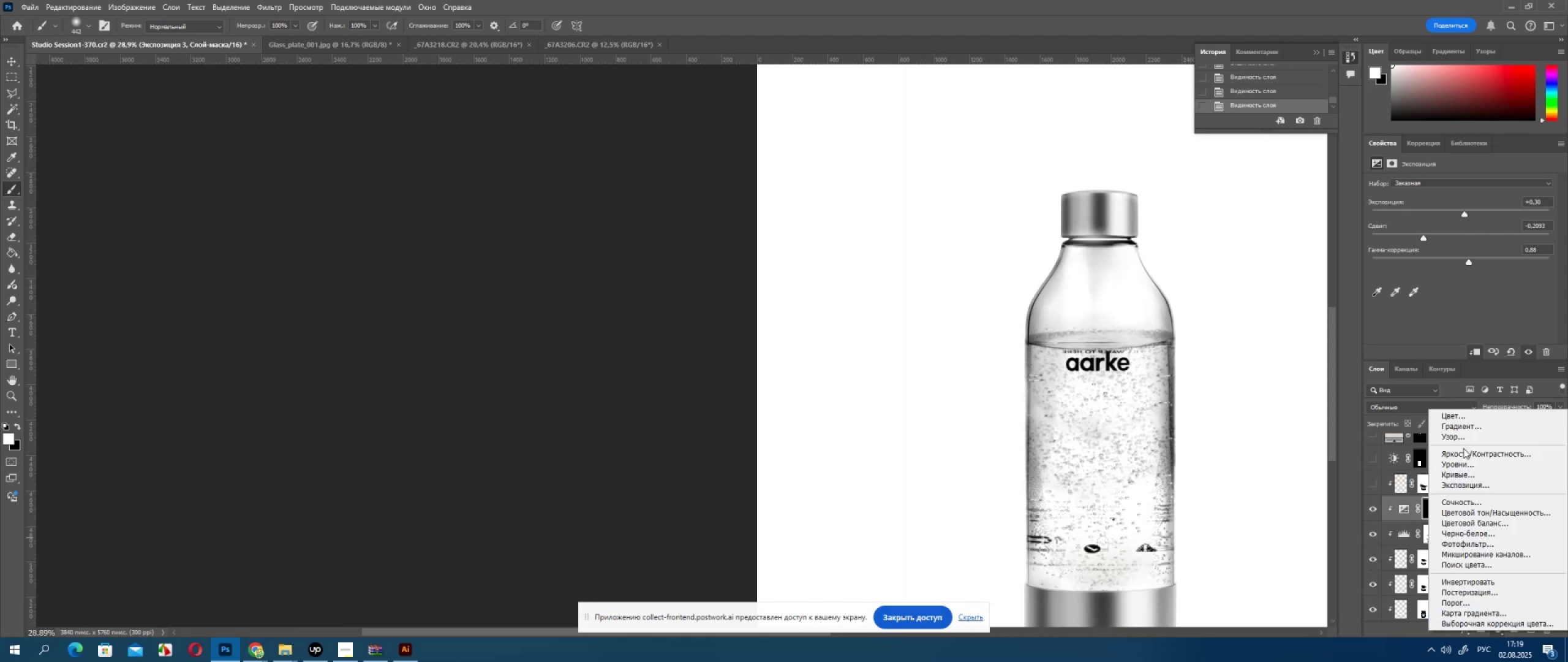 
left_click([1463, 465])
 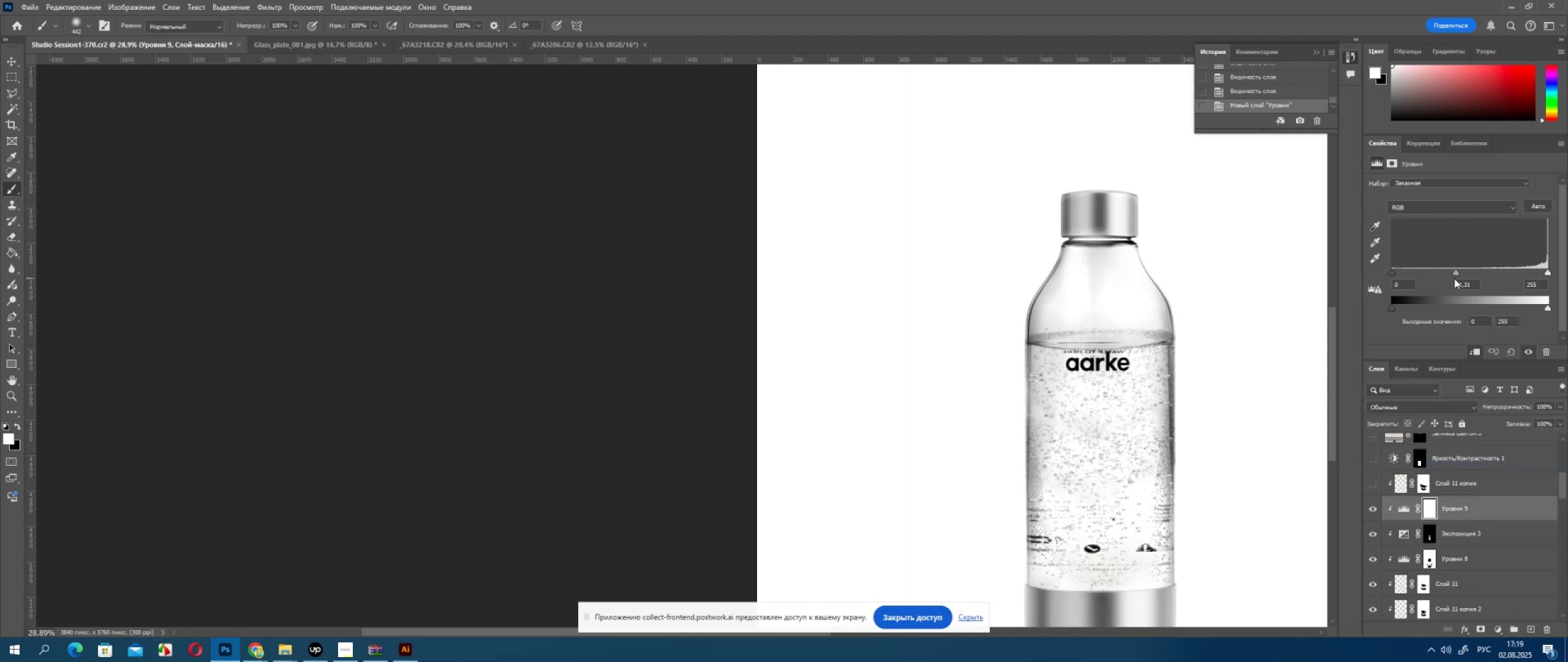 
key(Control+I)
 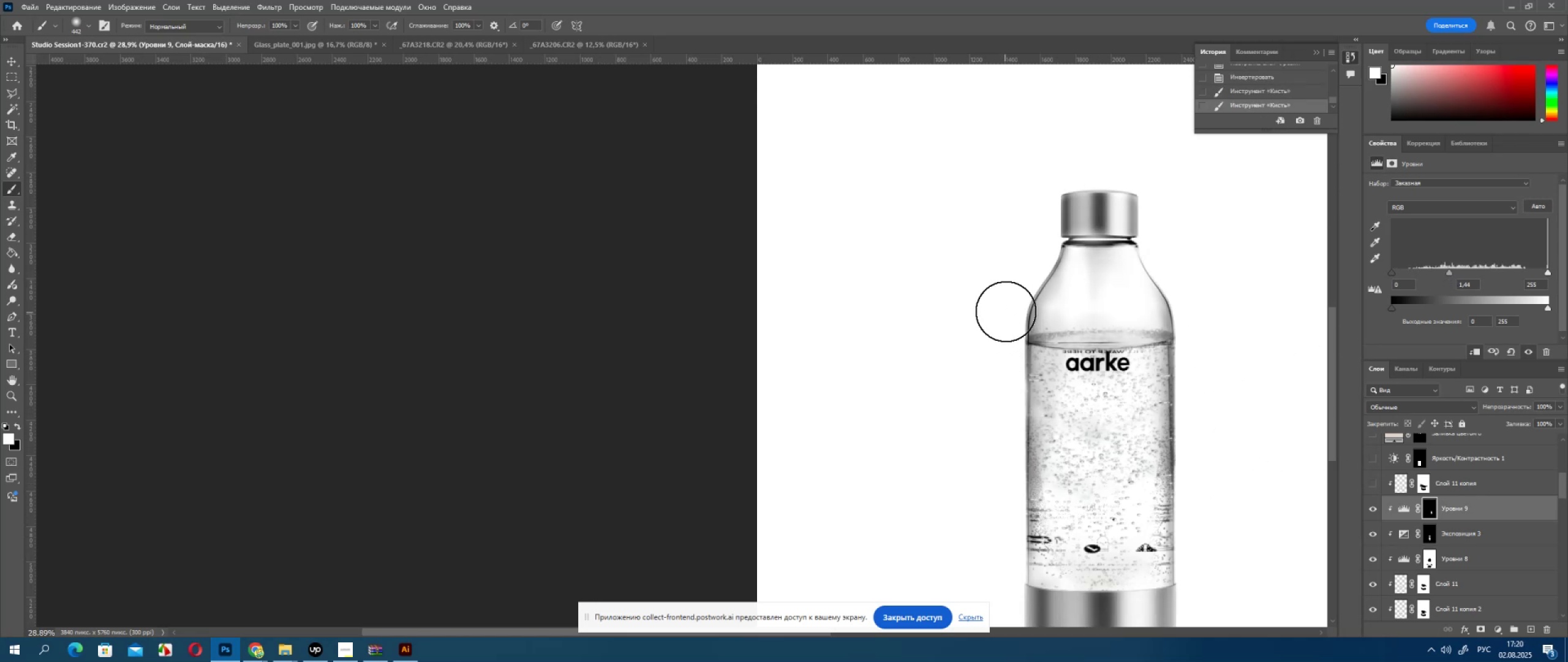 
wait(6.35)
 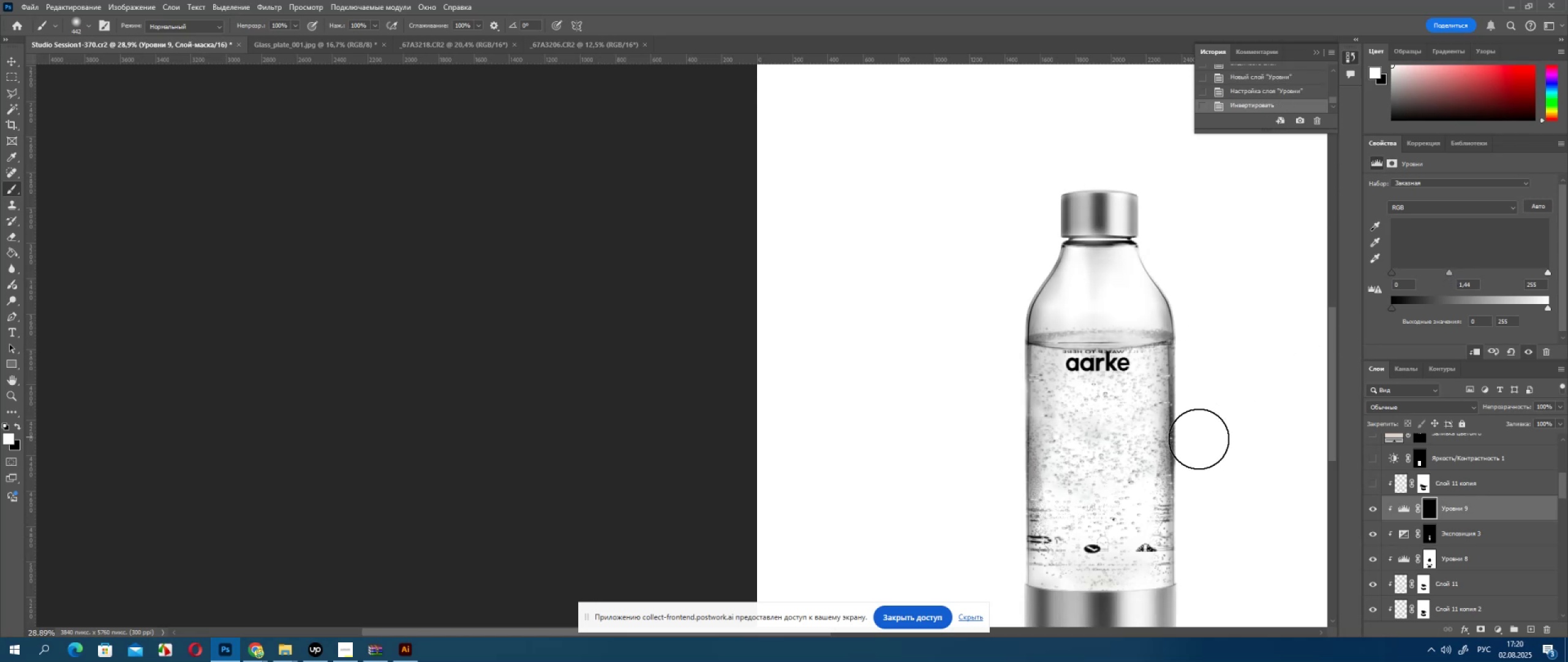 
key(Alt+AltLeft)
 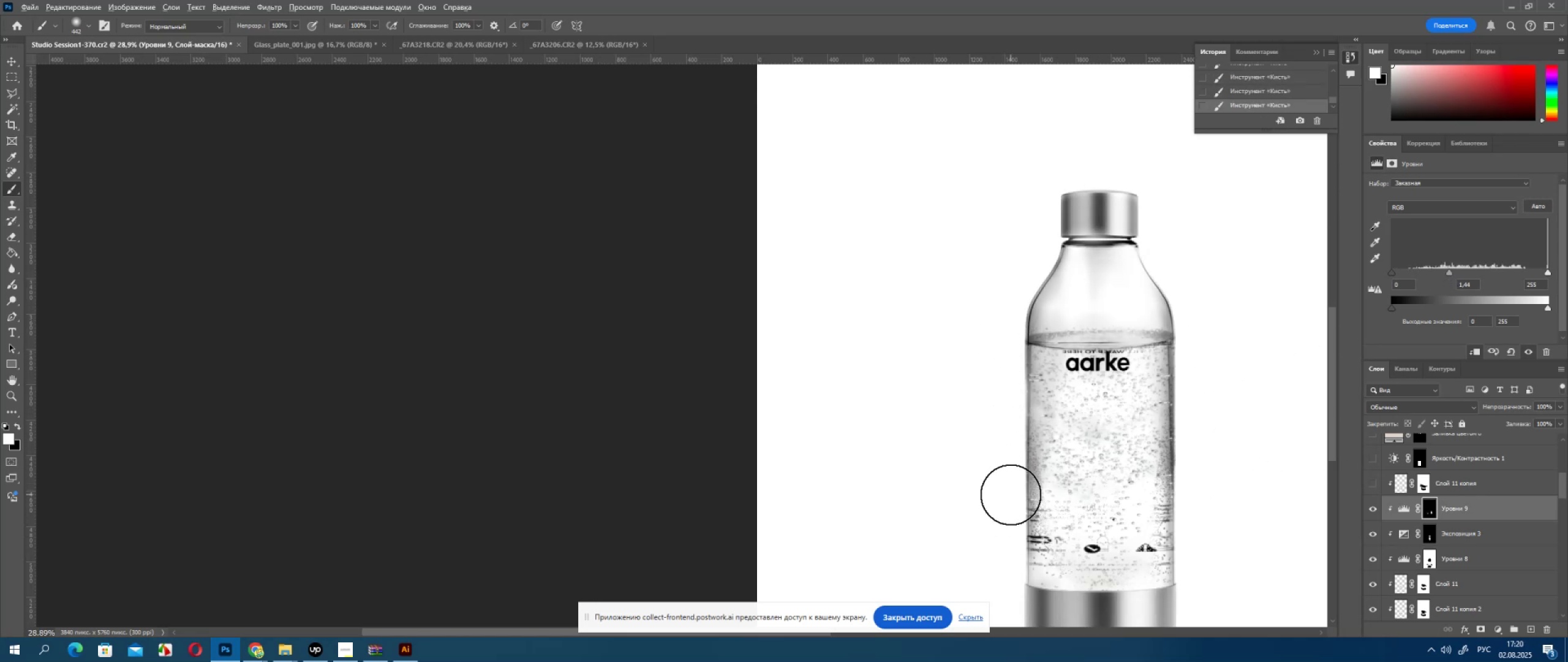 
scroll: coordinate [1011, 495], scroll_direction: down, amount: 5.0
 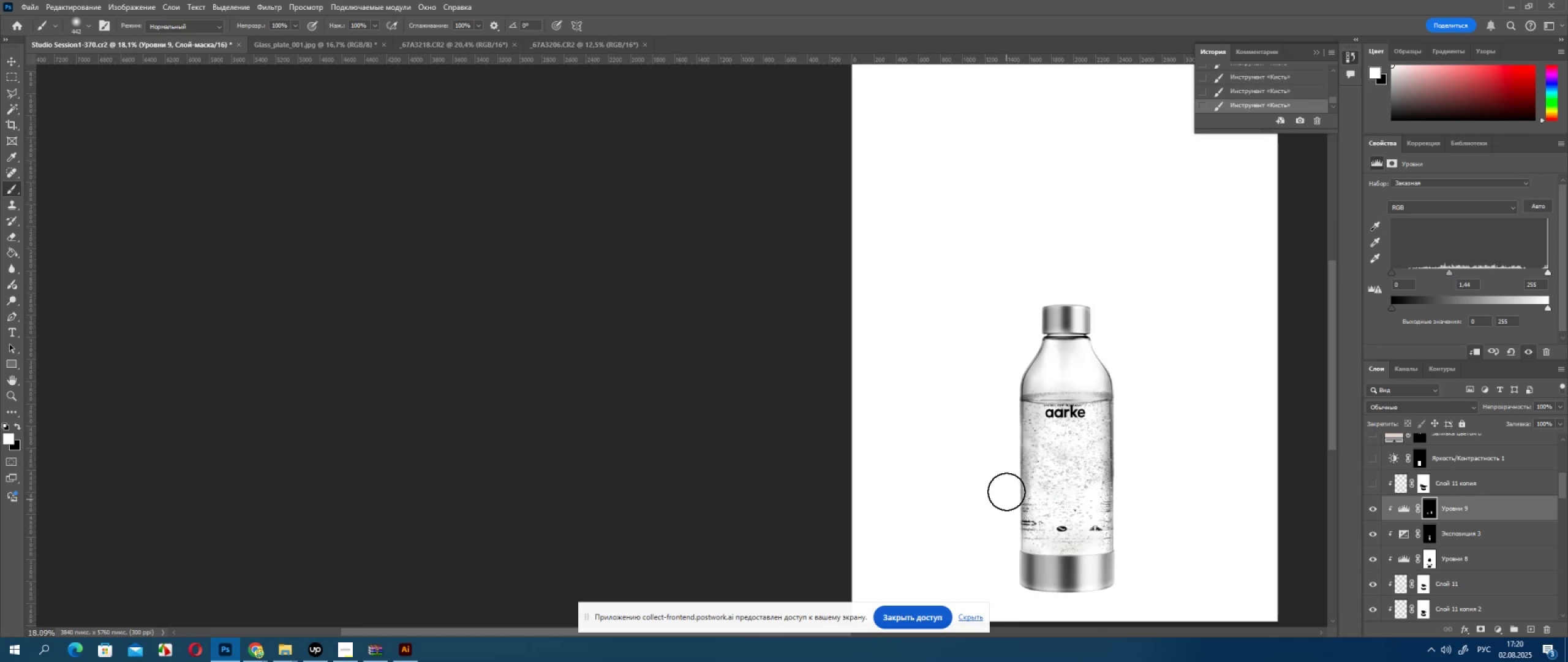 
key(Alt+AltLeft)
 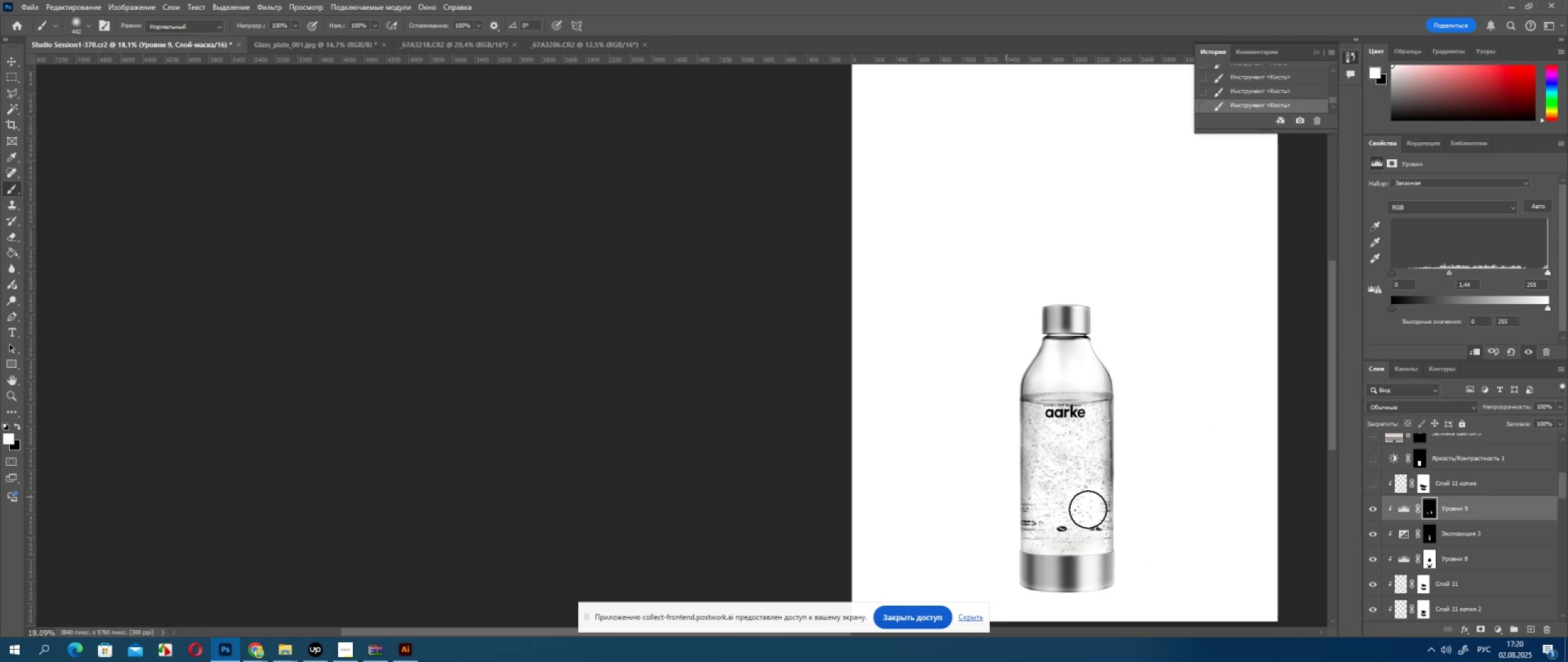 
scroll: coordinate [1088, 509], scroll_direction: up, amount: 3.0
 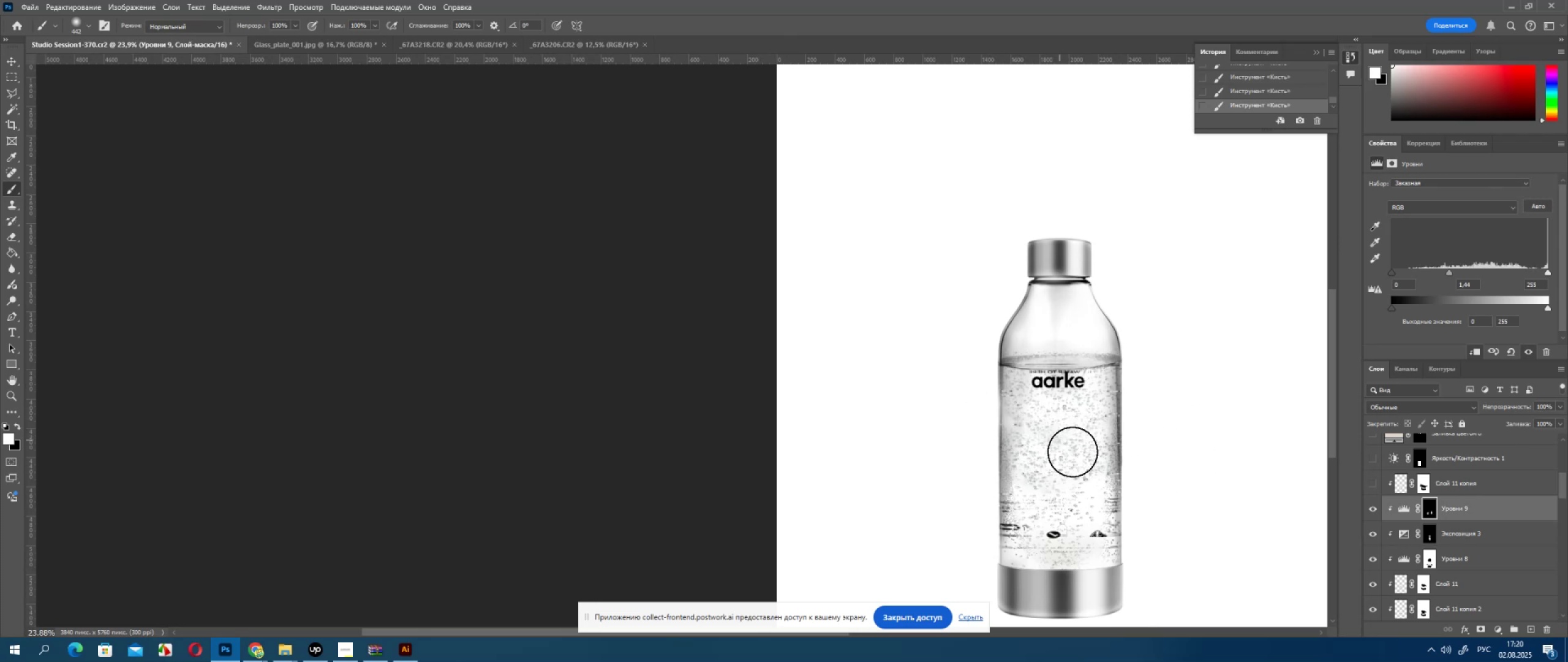 
key(Control+ControlLeft)
 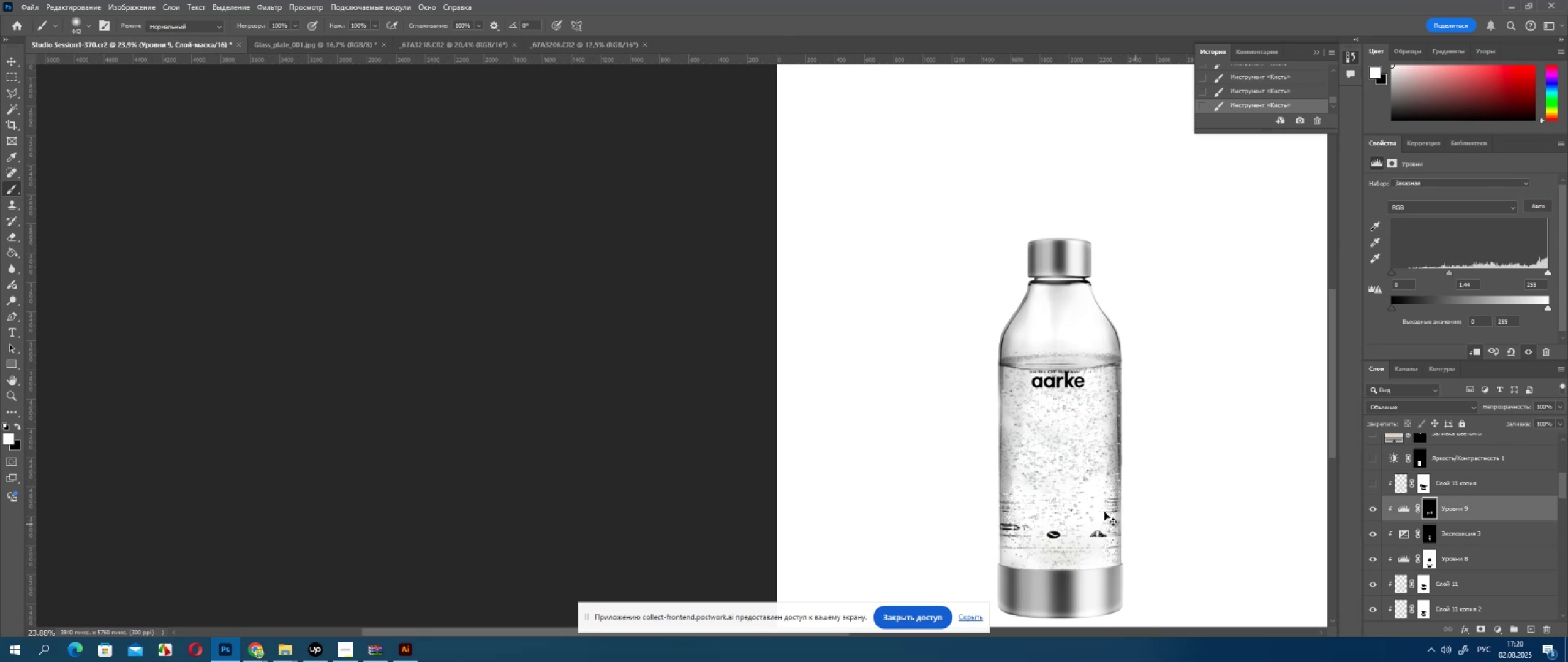 
key(Control+Z)
 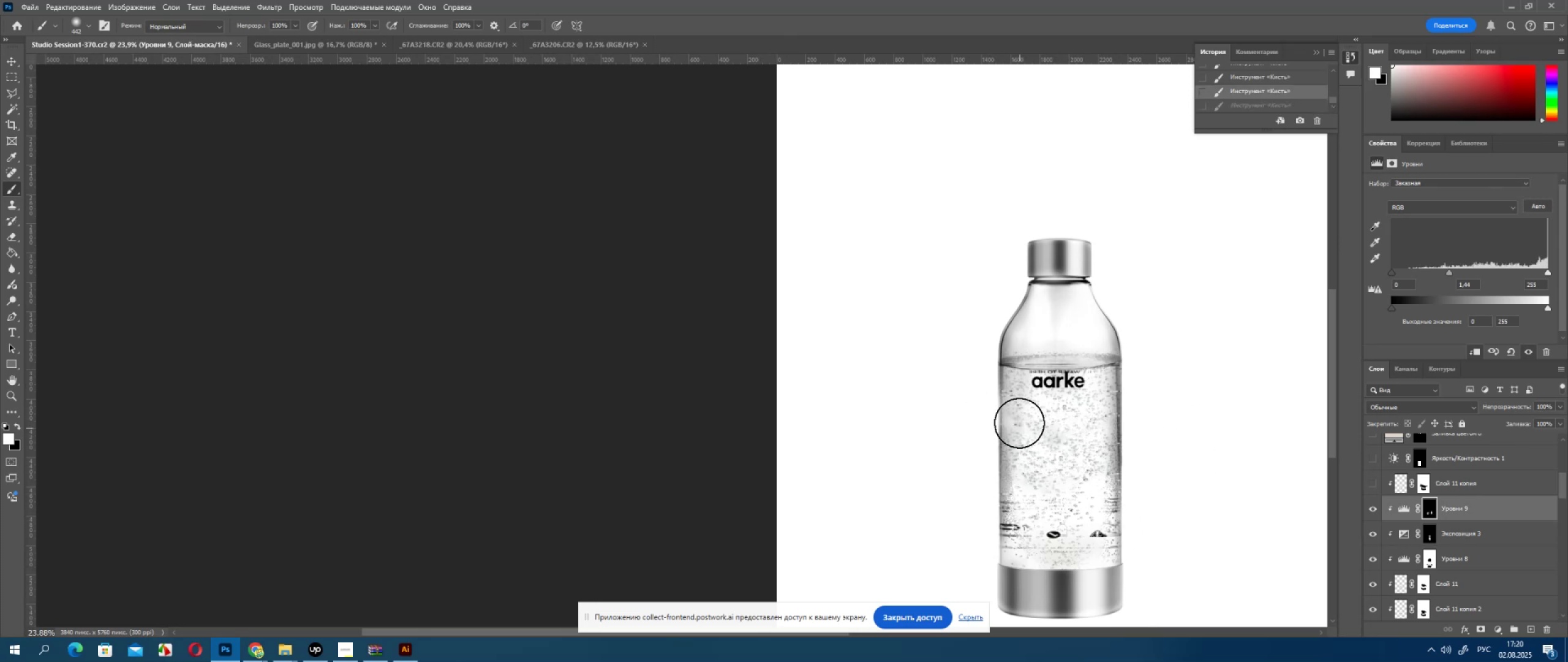 
hold_key(key=AltLeft, duration=0.42)
 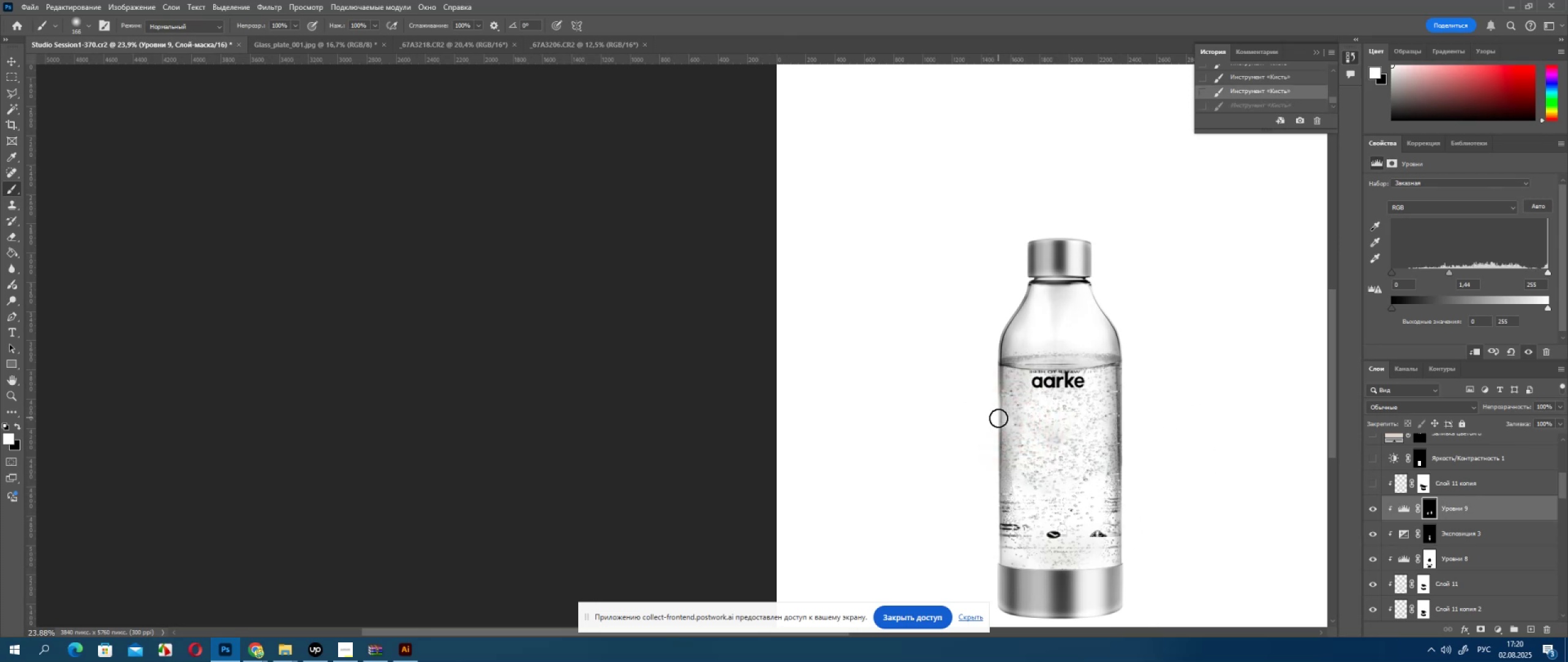 
type(xx)
 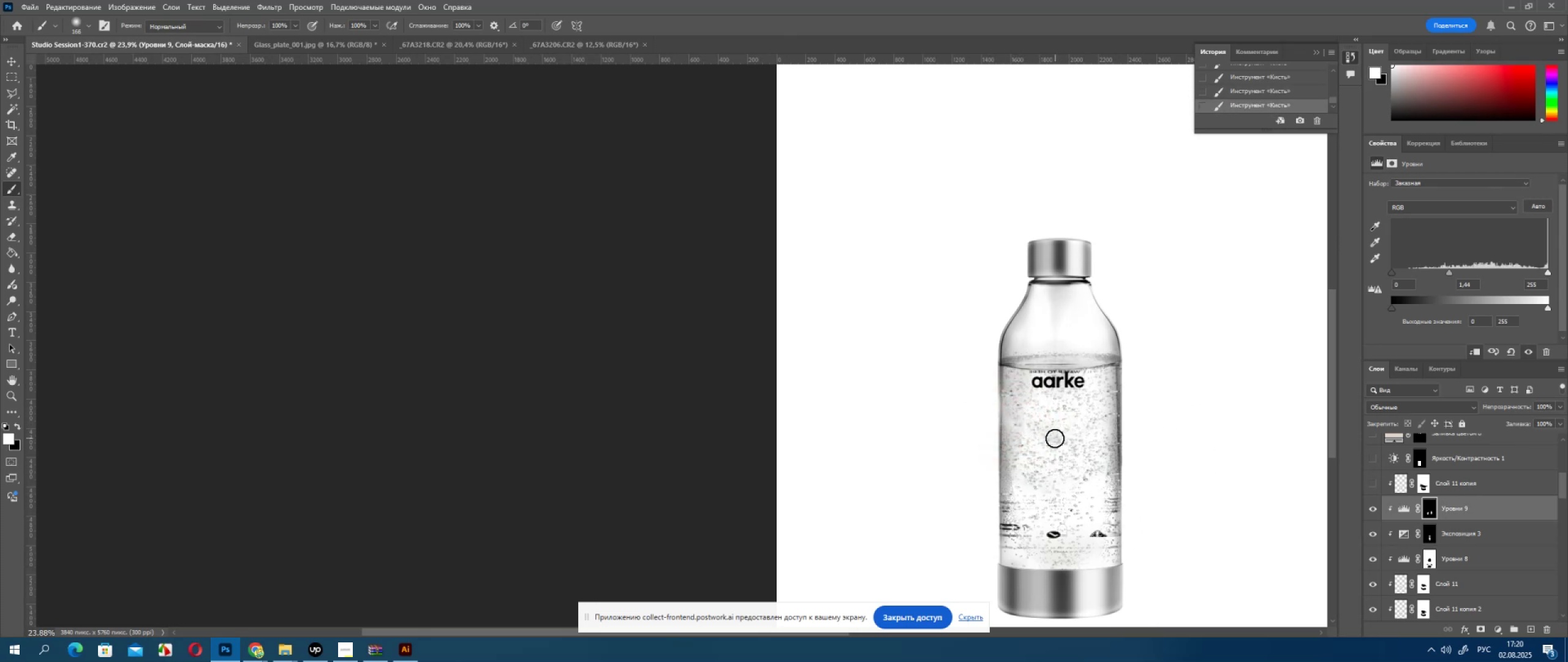 
hold_key(key=AltLeft, duration=0.7)
scroll: coordinate [1028, 517], scroll_direction: up, amount: 26.0
 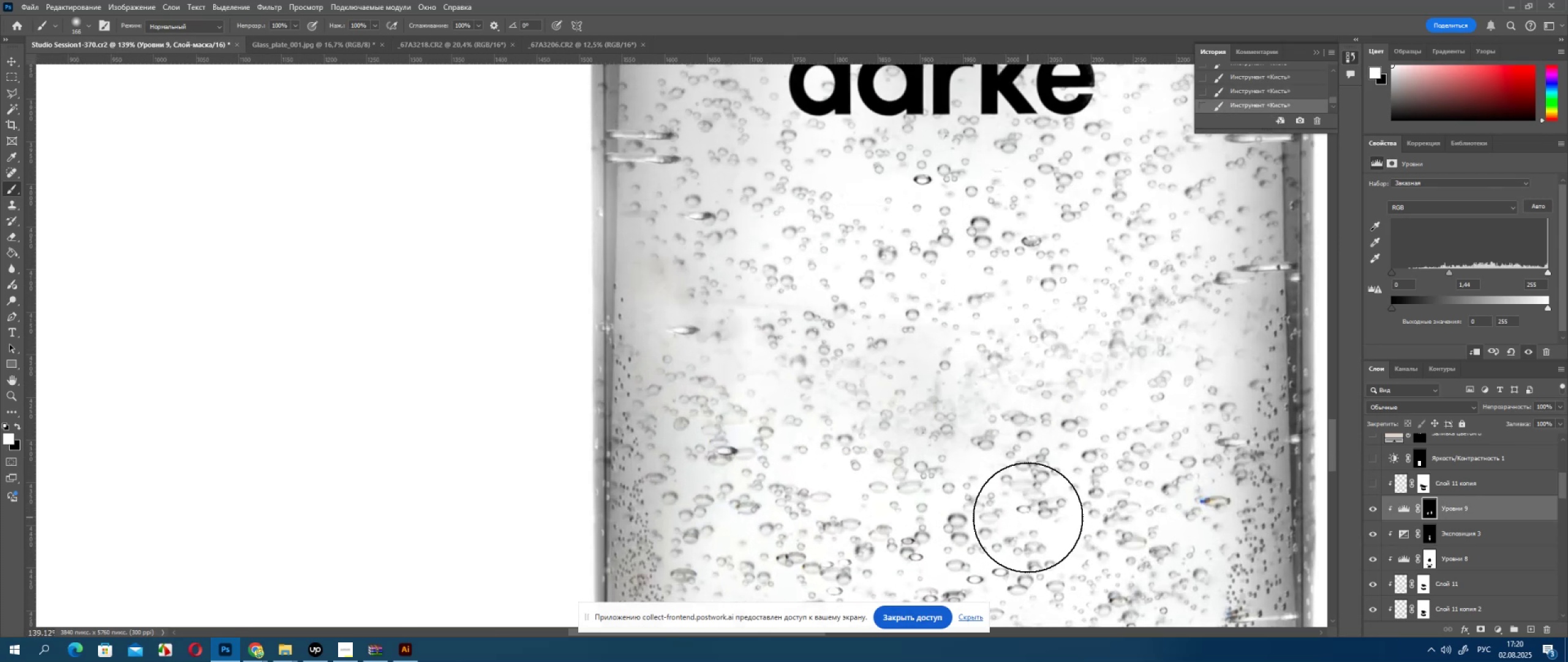 
hold_key(key=AltLeft, duration=0.31)
 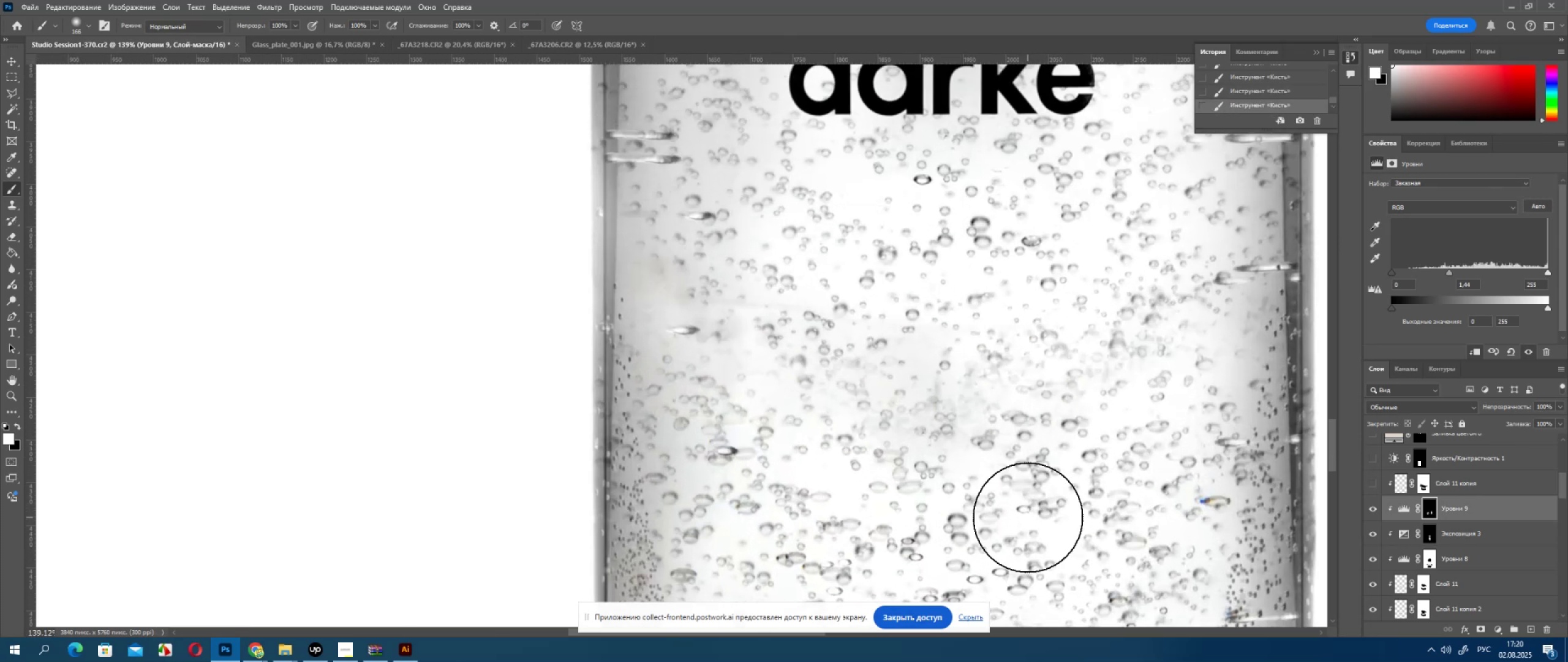 
hold_key(key=AltLeft, duration=0.48)
scroll: coordinate [1404, 548], scroll_direction: down, amount: 4.0
 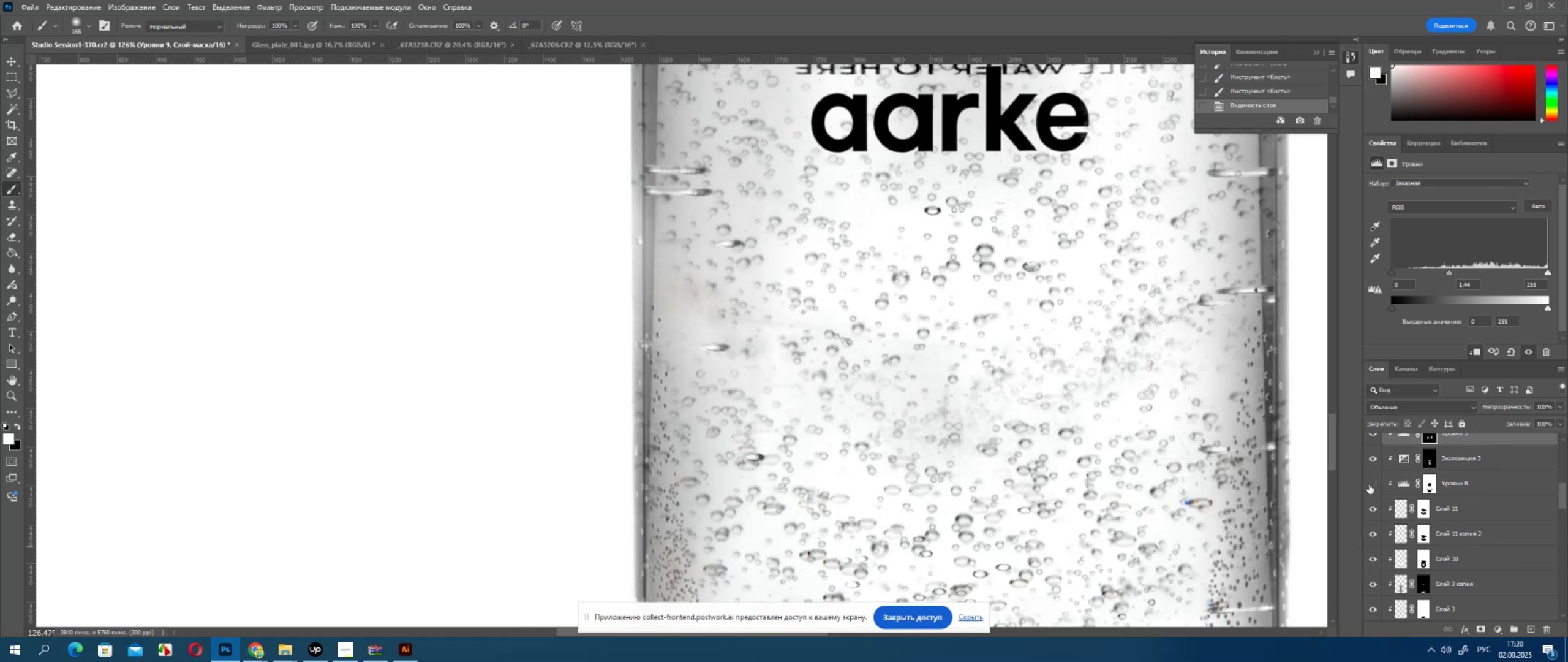 
double_click([1369, 485])
 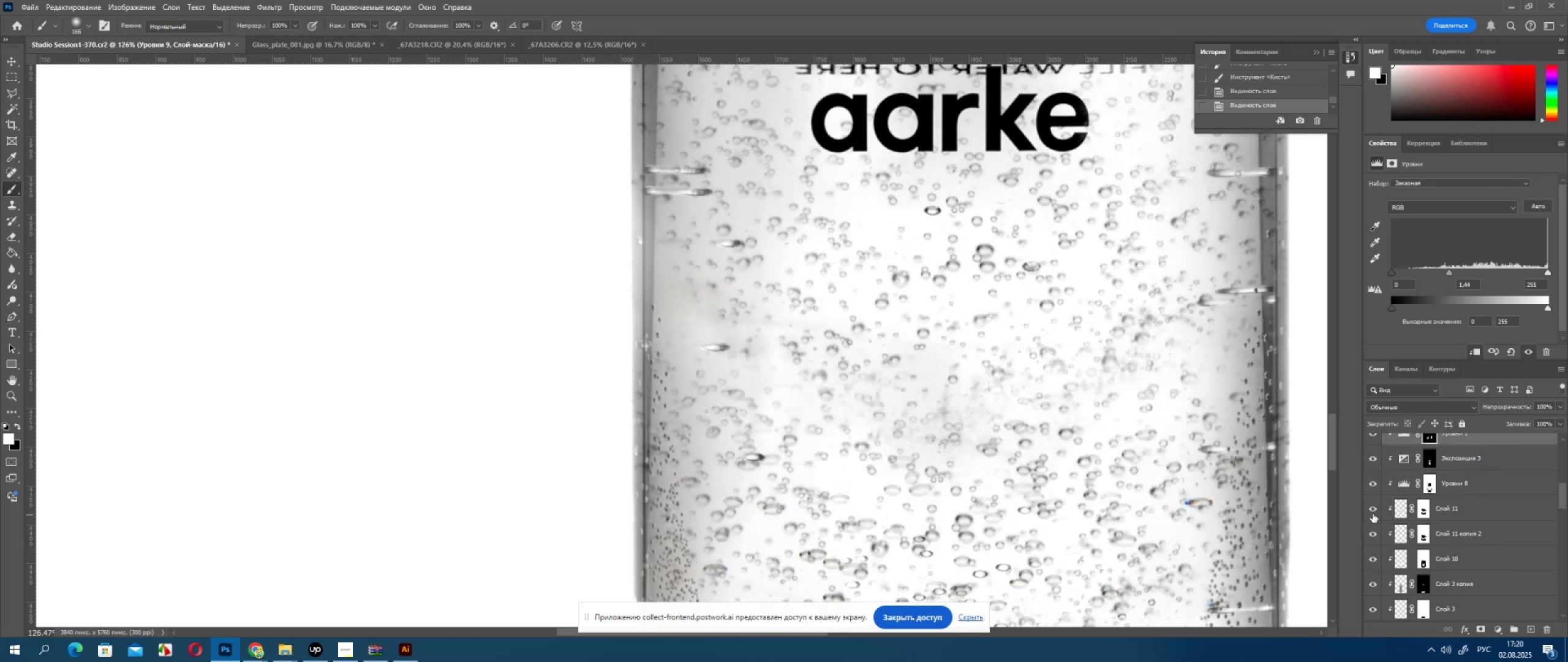 
left_click([1373, 508])
 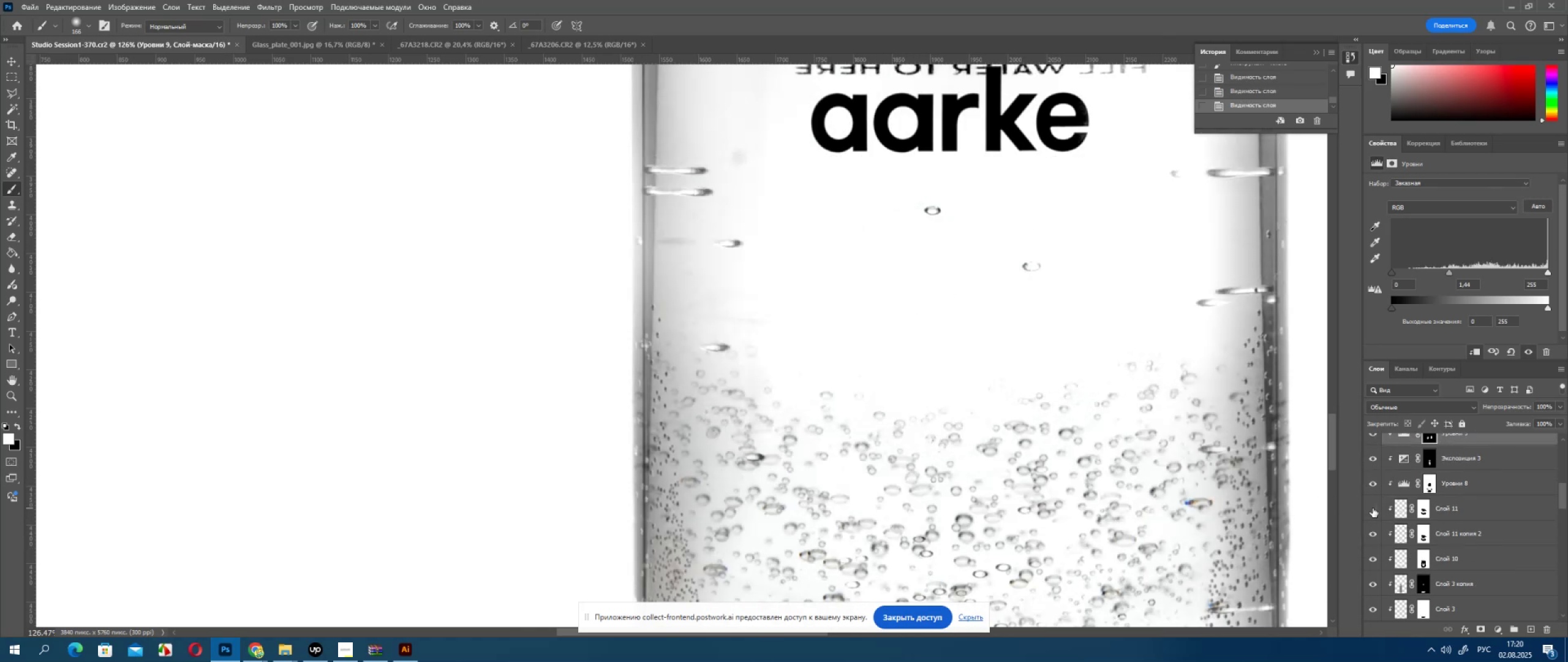 
left_click([1373, 508])
 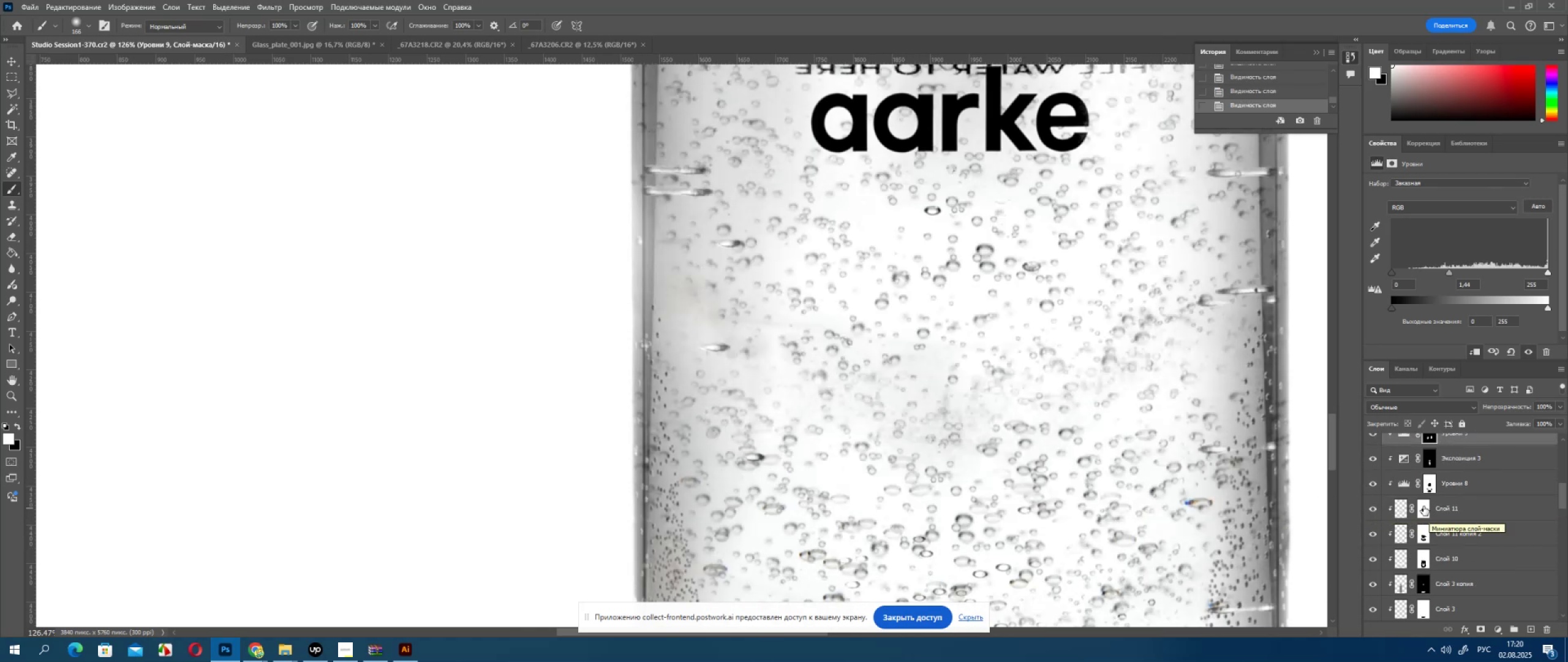 
left_click([1369, 536])
 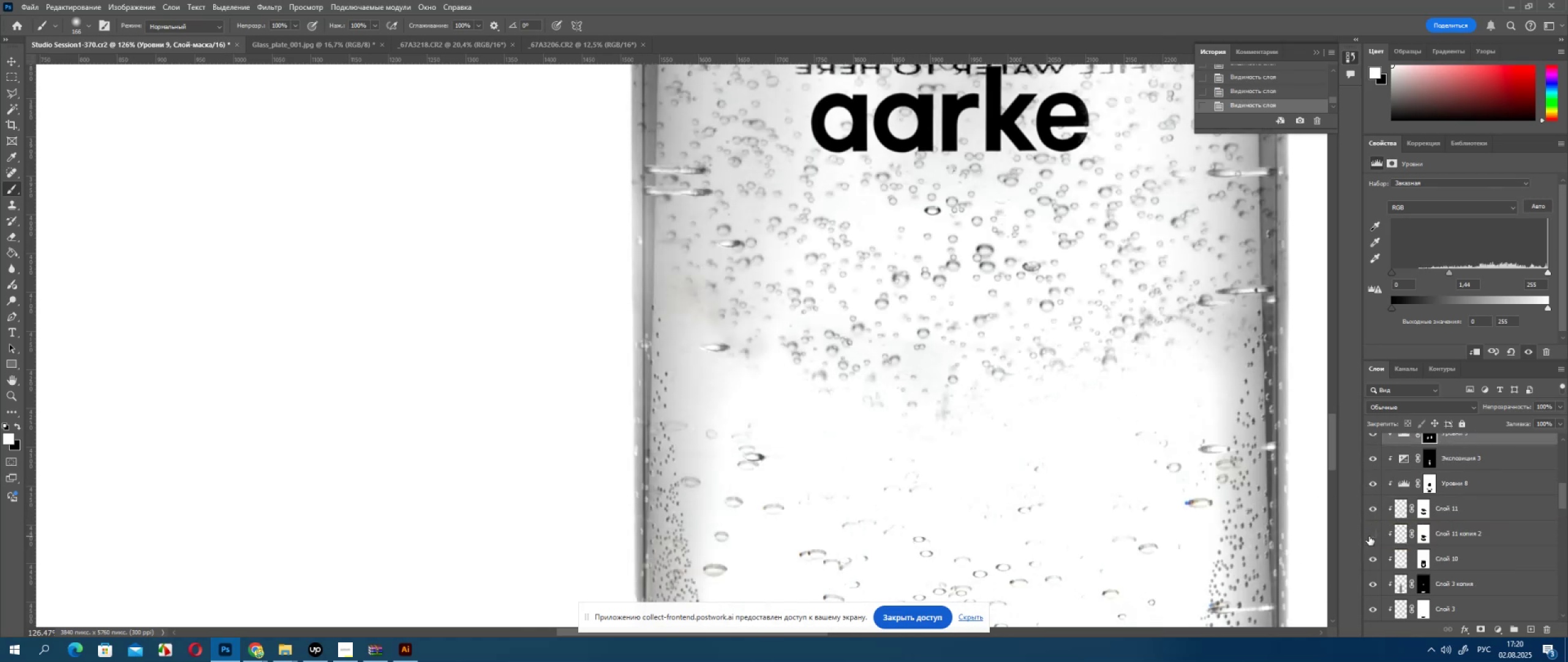 
left_click([1369, 536])
 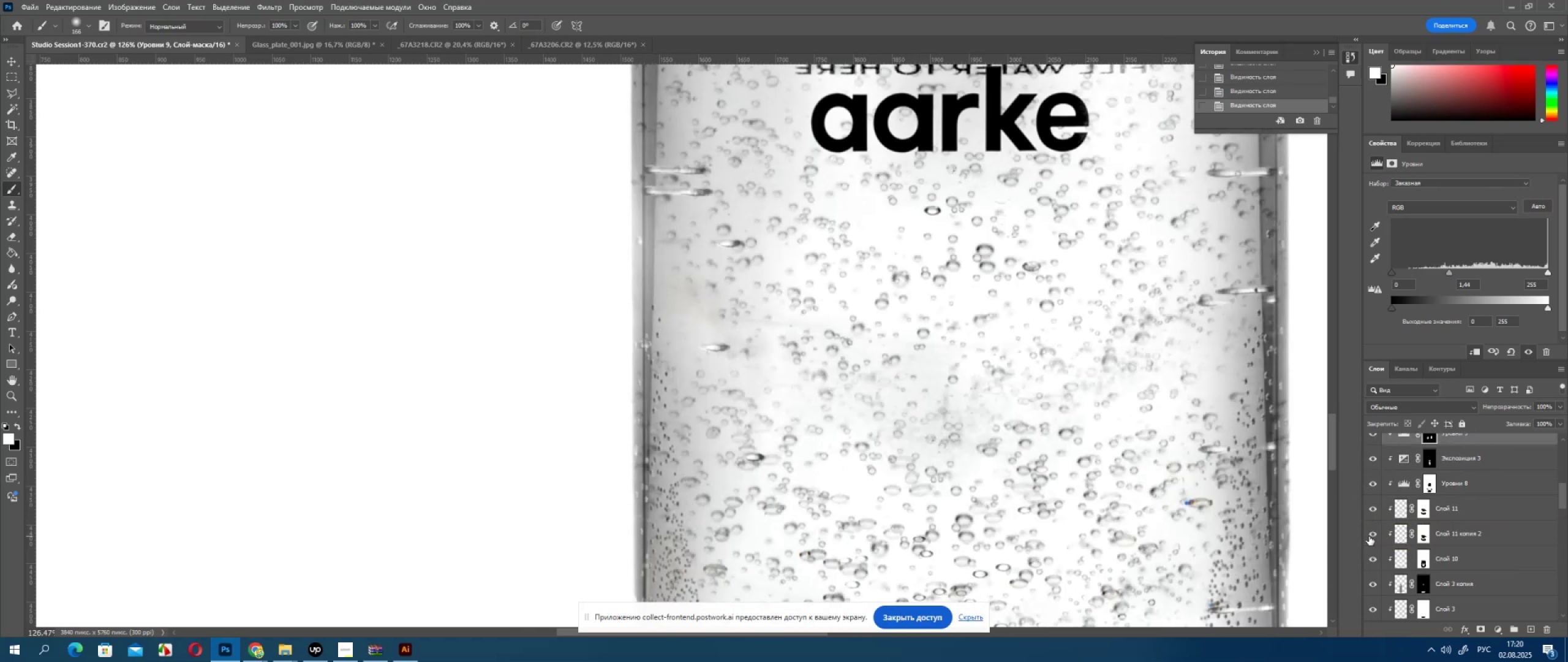 
left_click([1369, 536])
 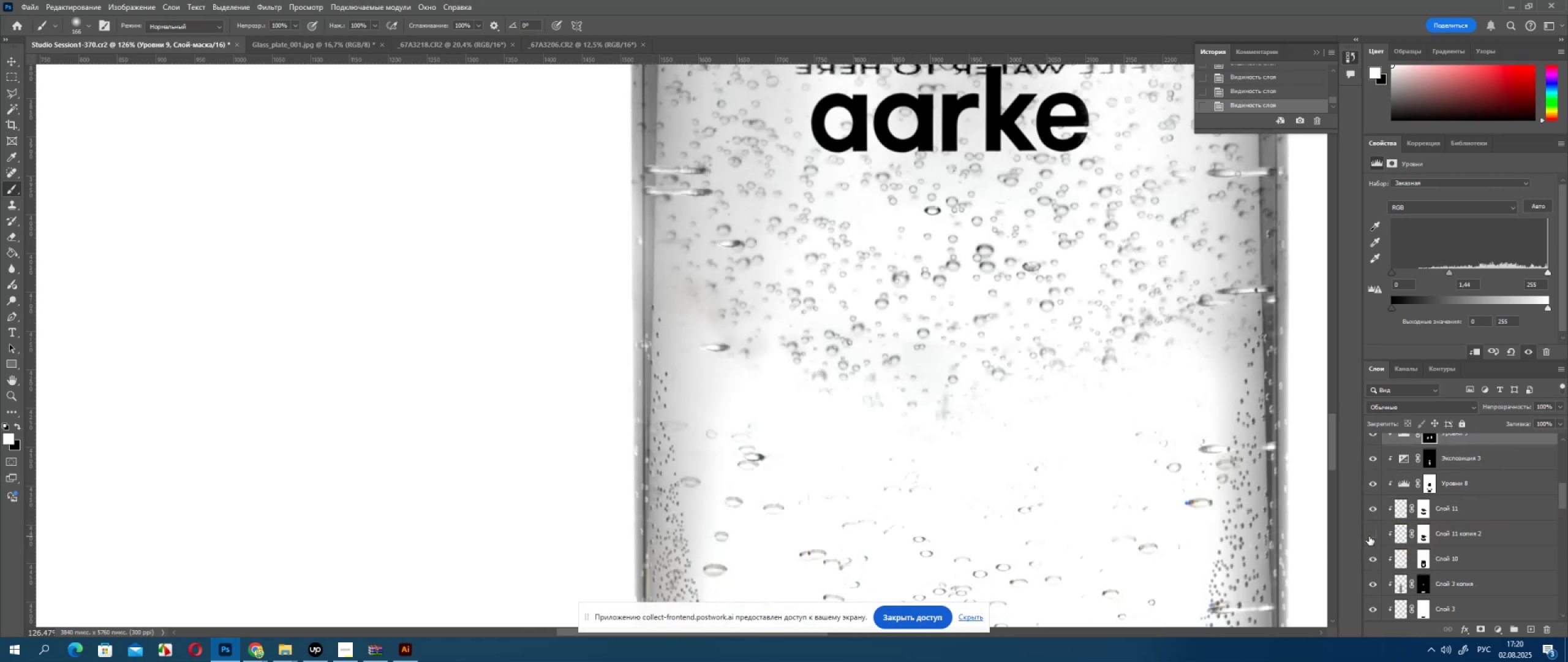 
left_click([1369, 536])
 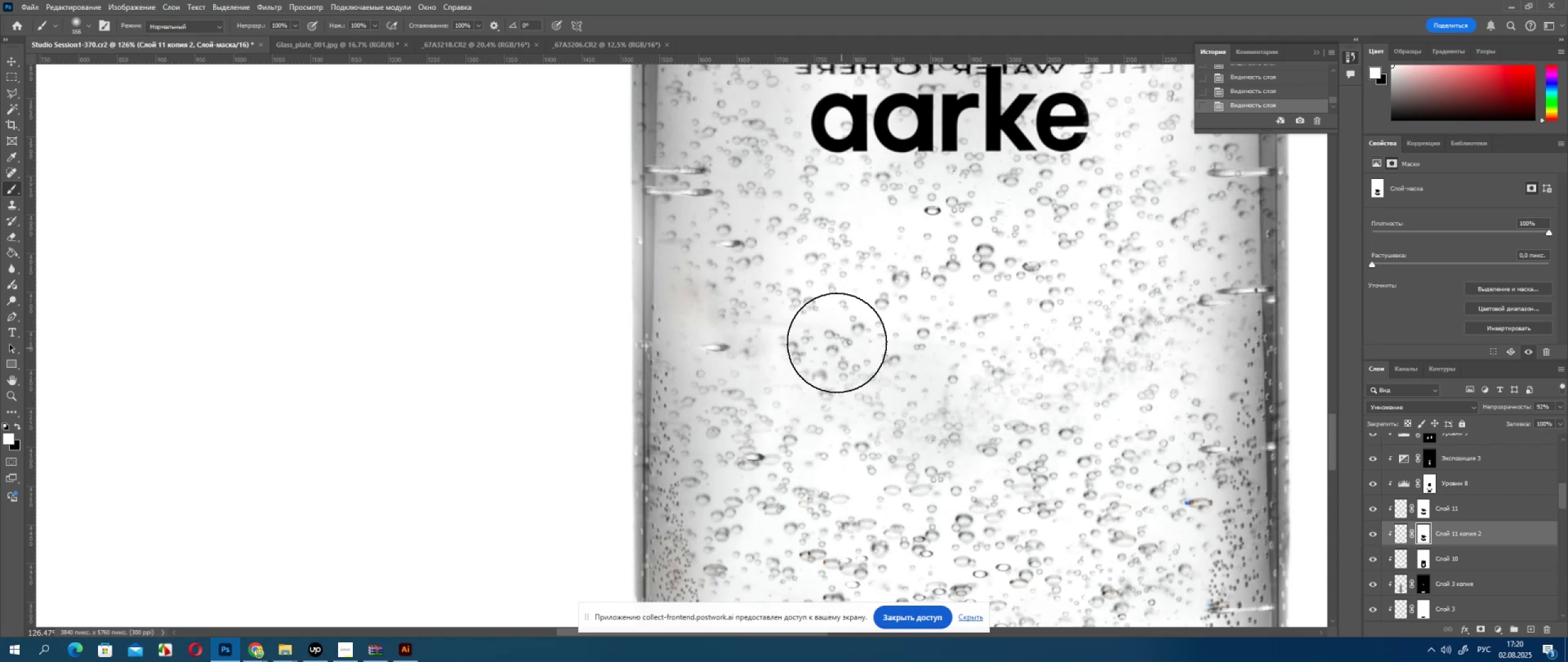 
hold_key(key=AltLeft, duration=0.69)
 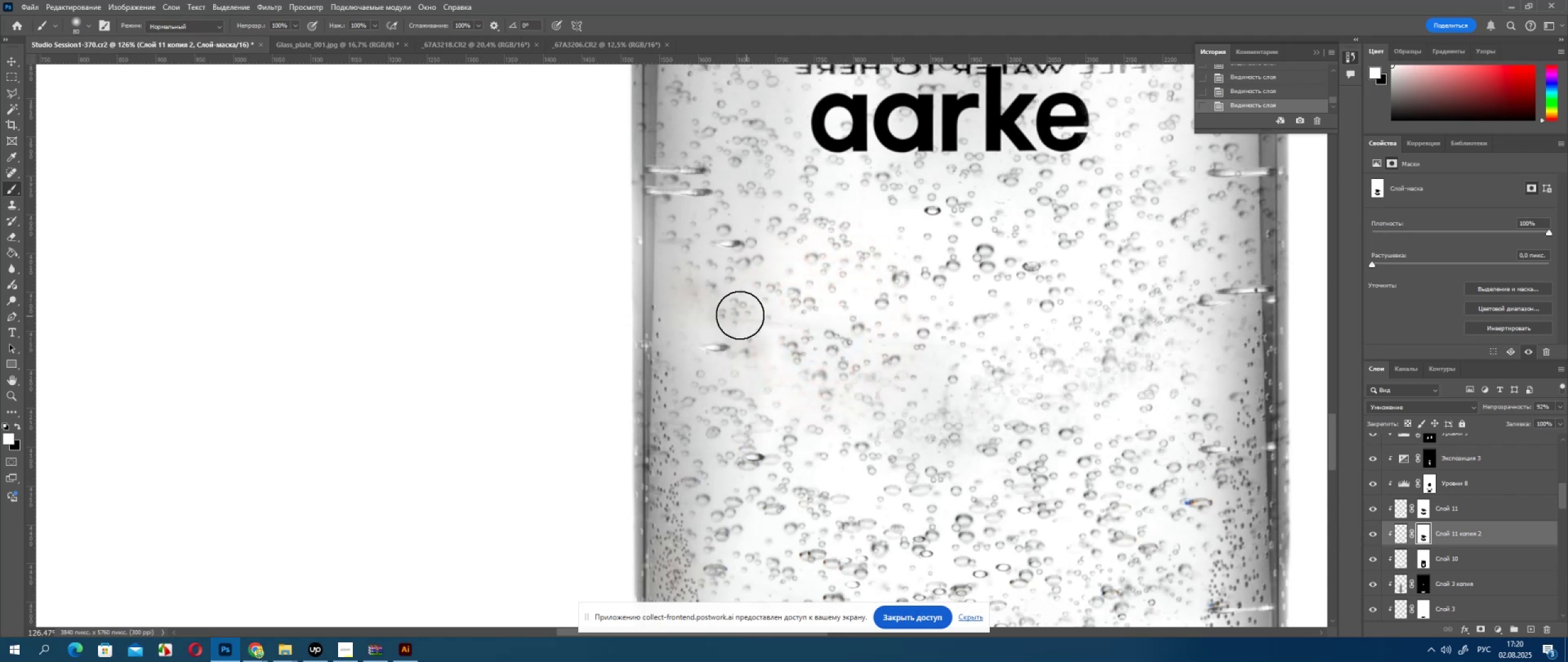 
key(X)
 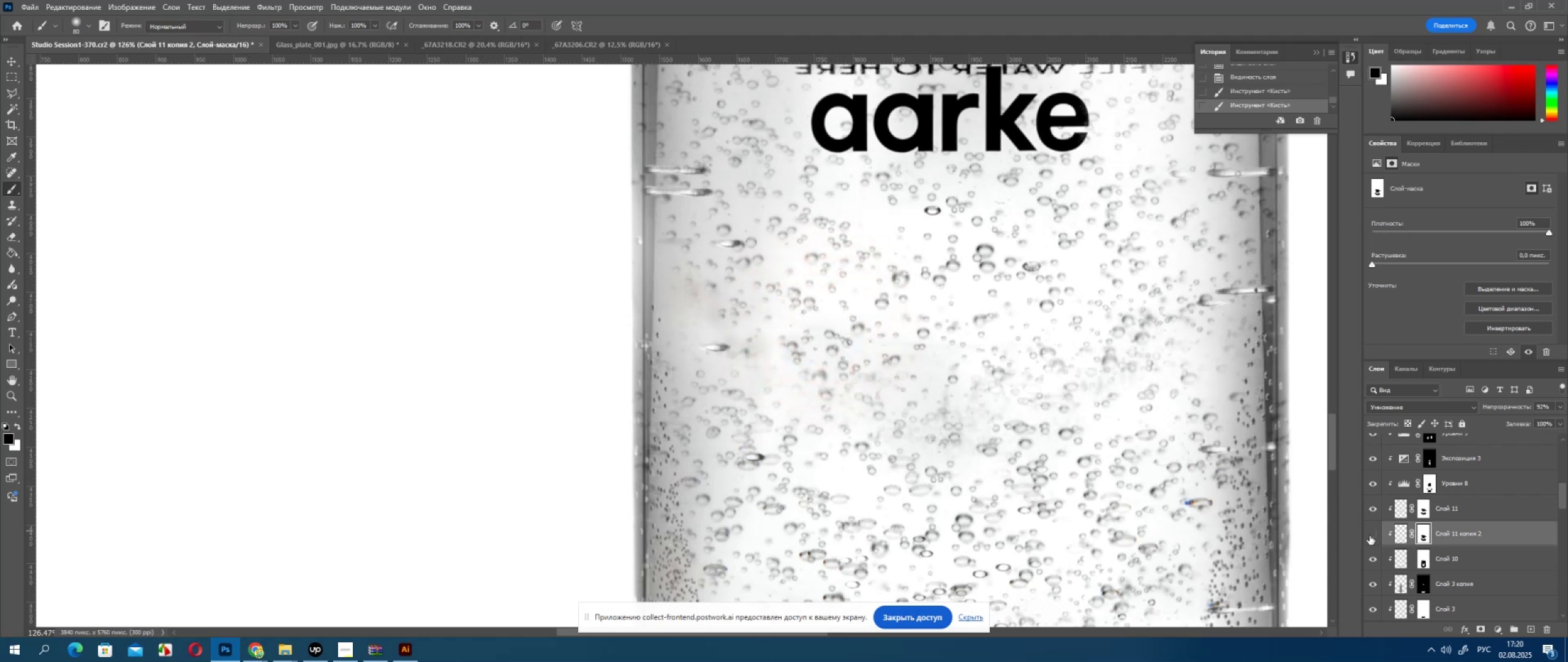 
left_click([1367, 534])
 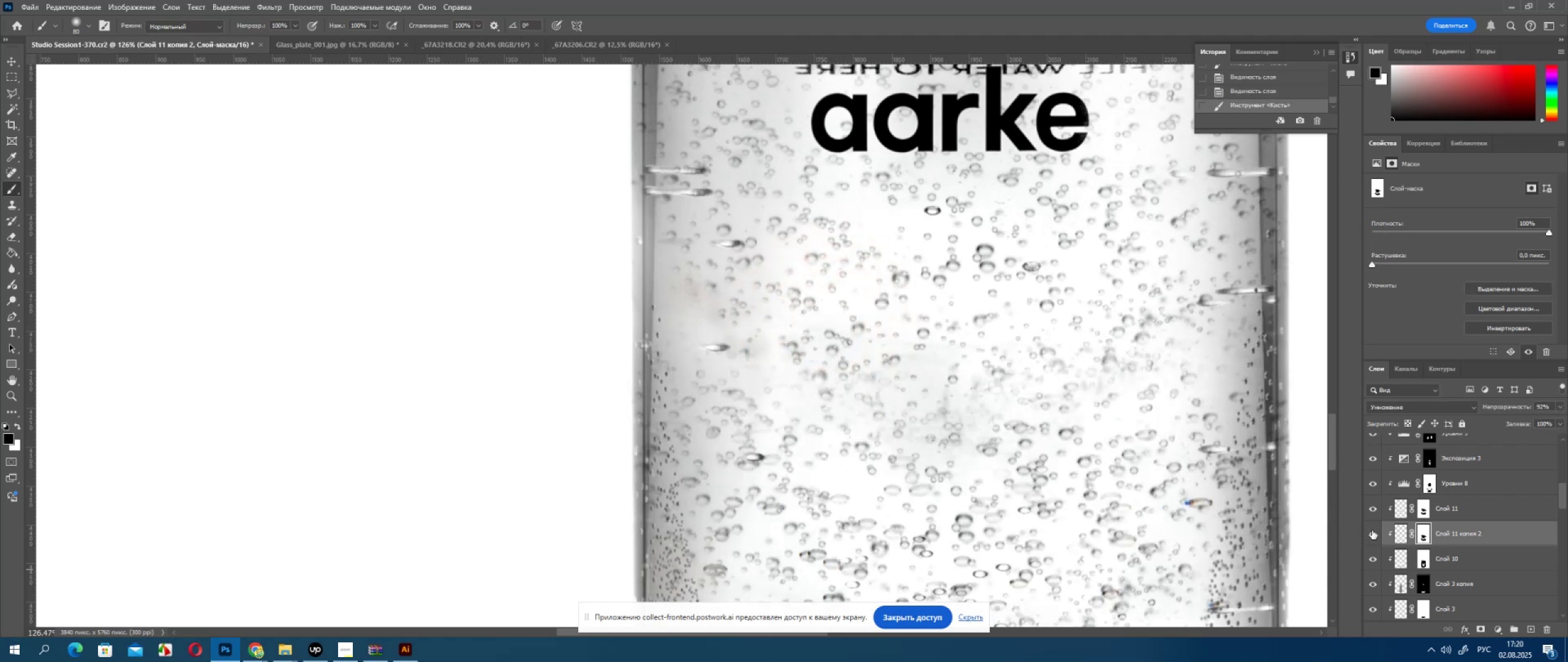 
left_click([1371, 530])
 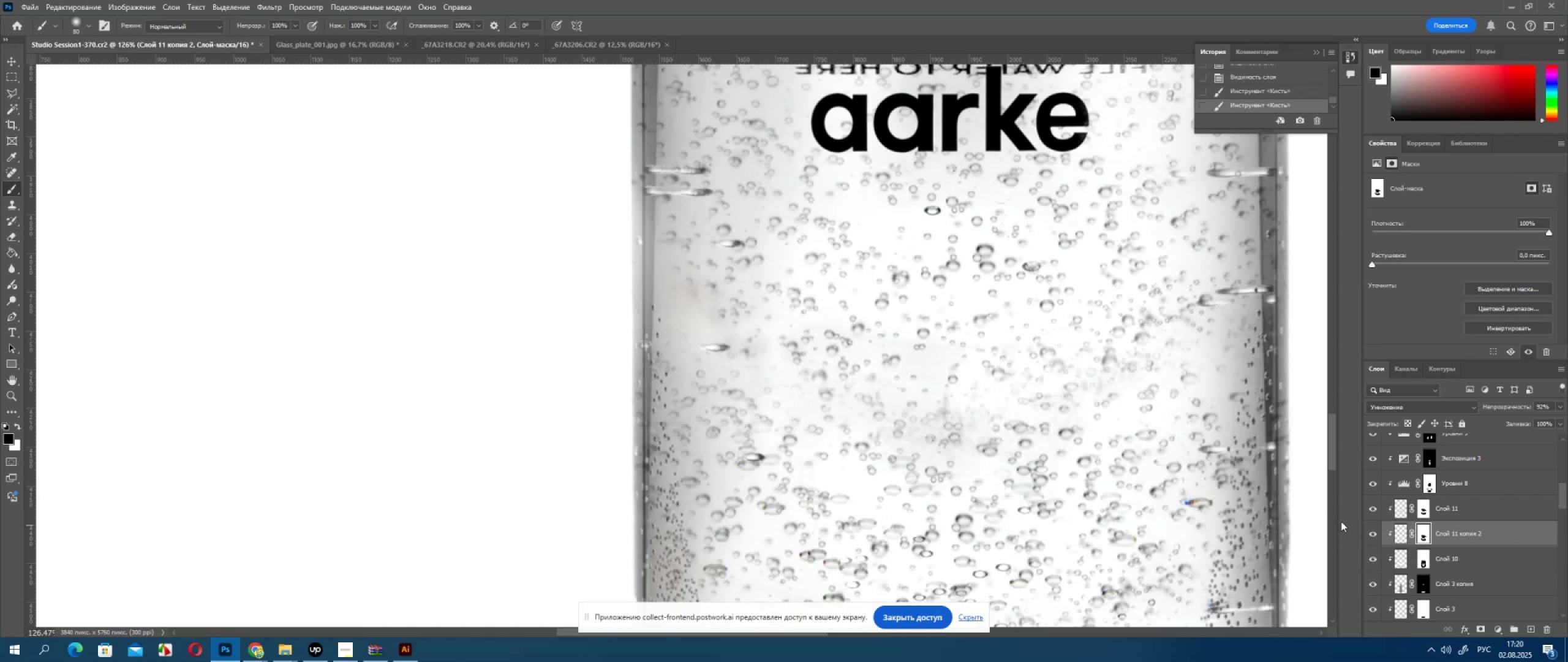 
left_click([1373, 508])
 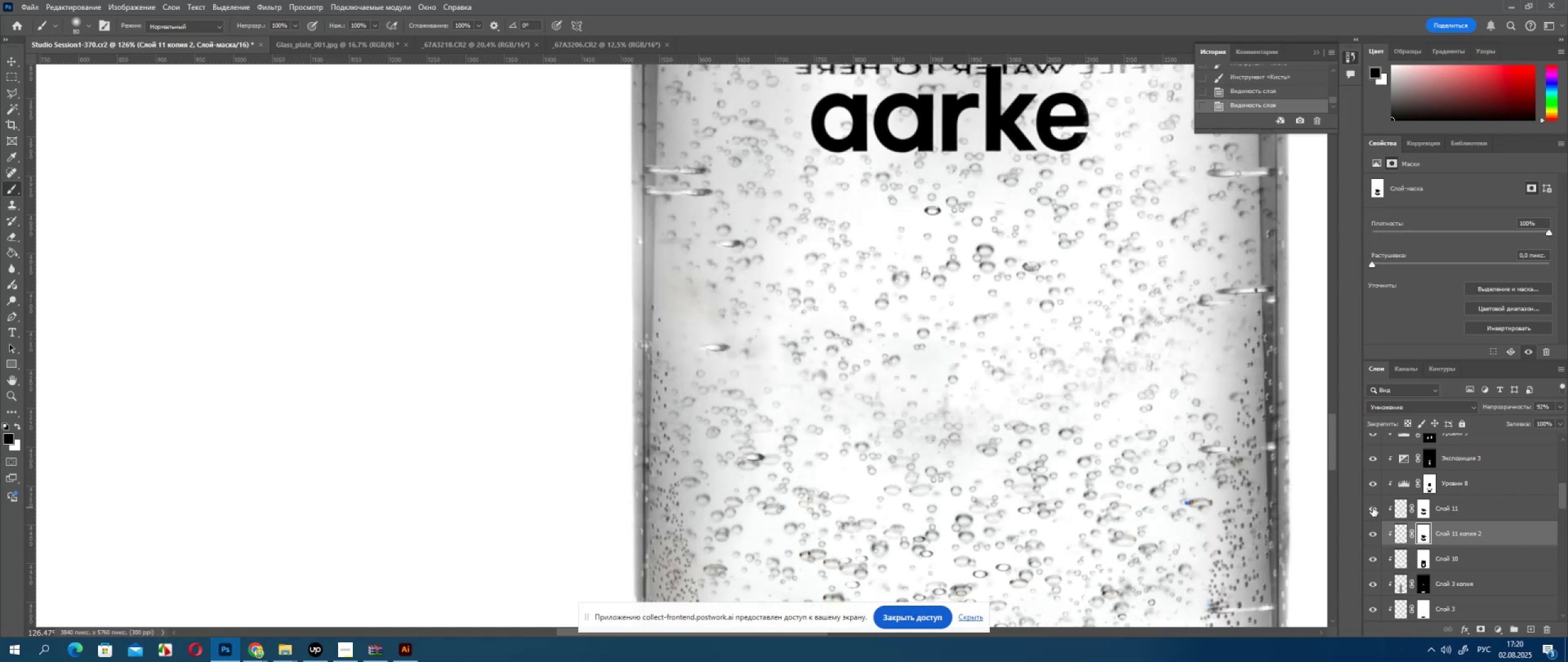 
left_click([1373, 508])
 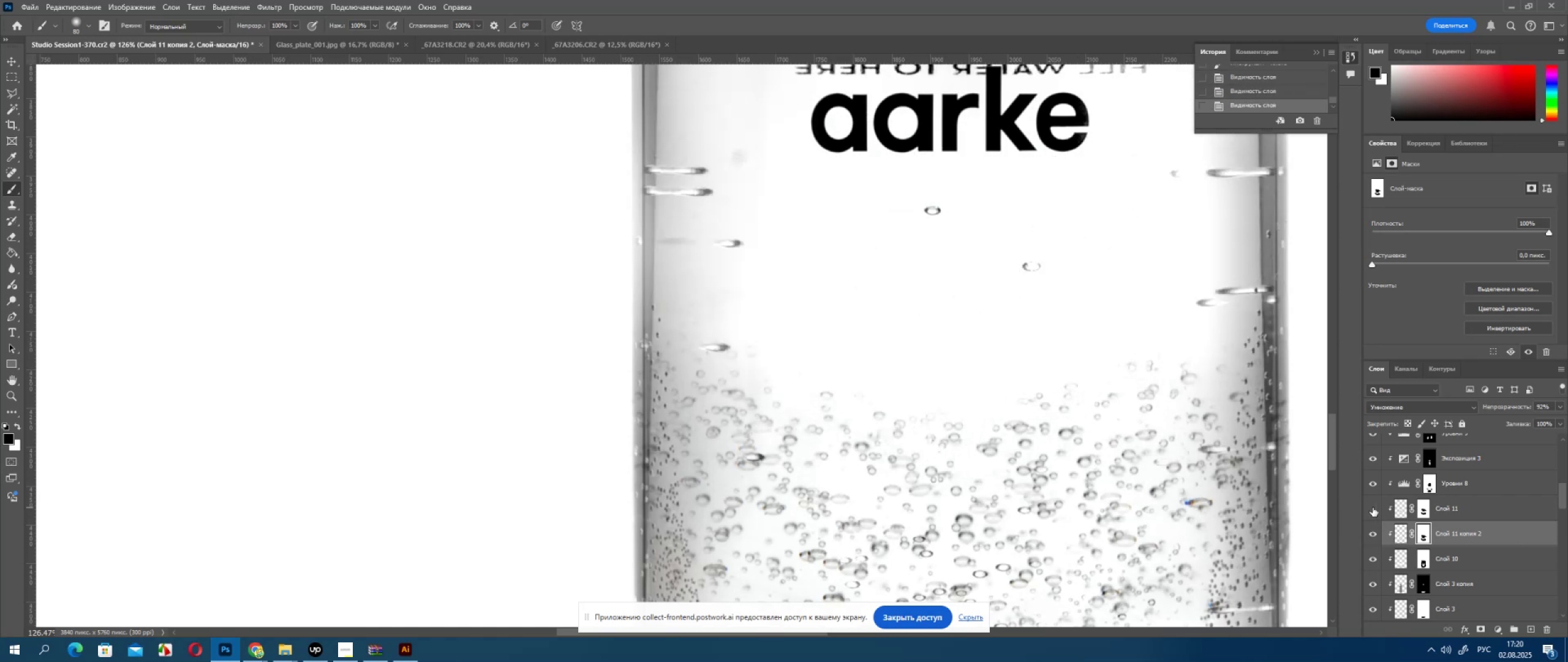 
left_click([1373, 508])
 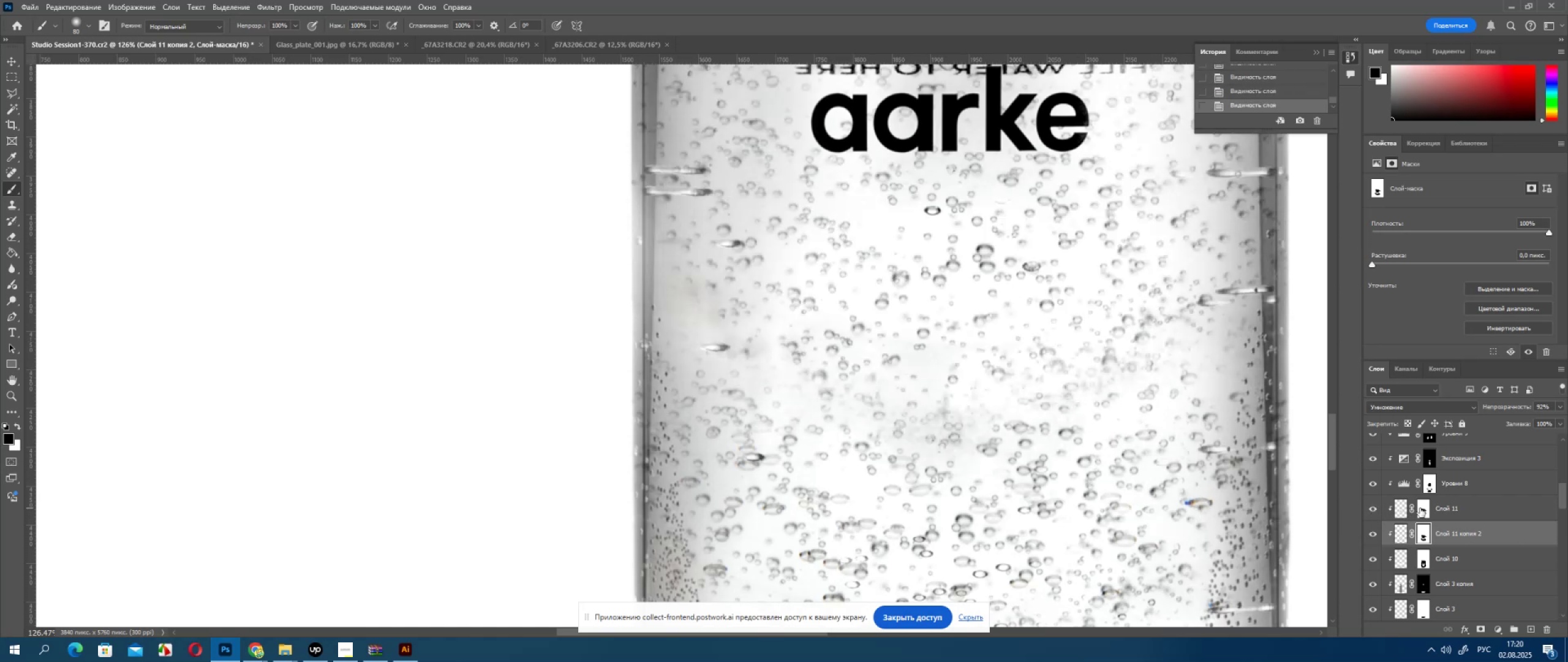 
left_click([1421, 508])
 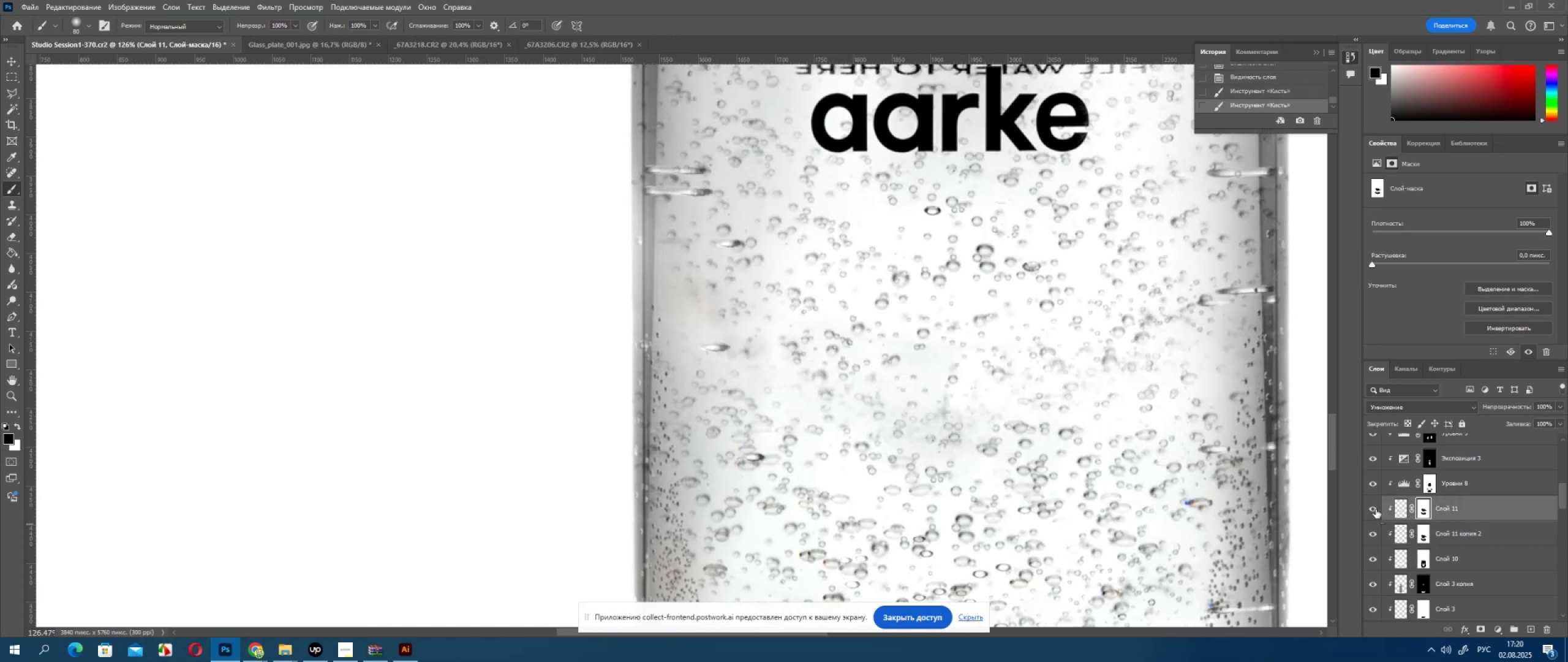 
left_click([1374, 509])
 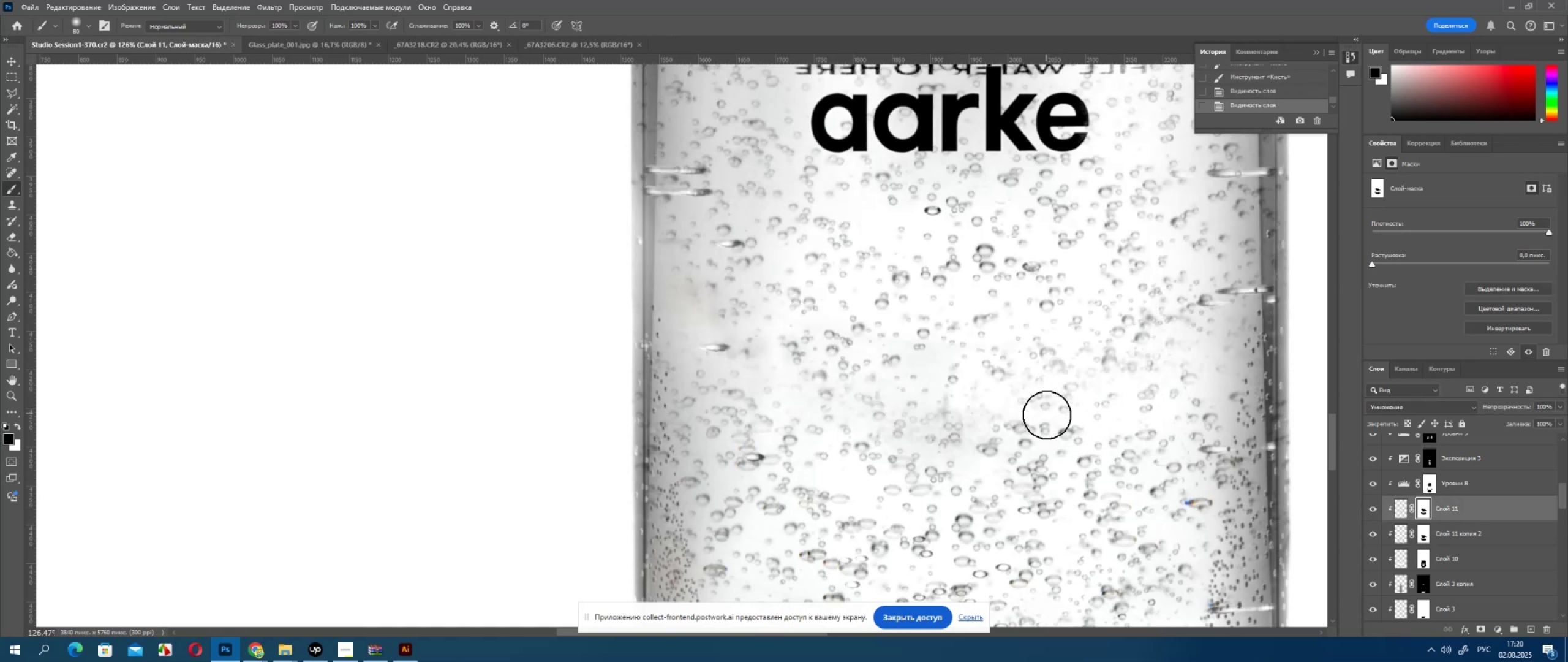 
left_click([1047, 416])
 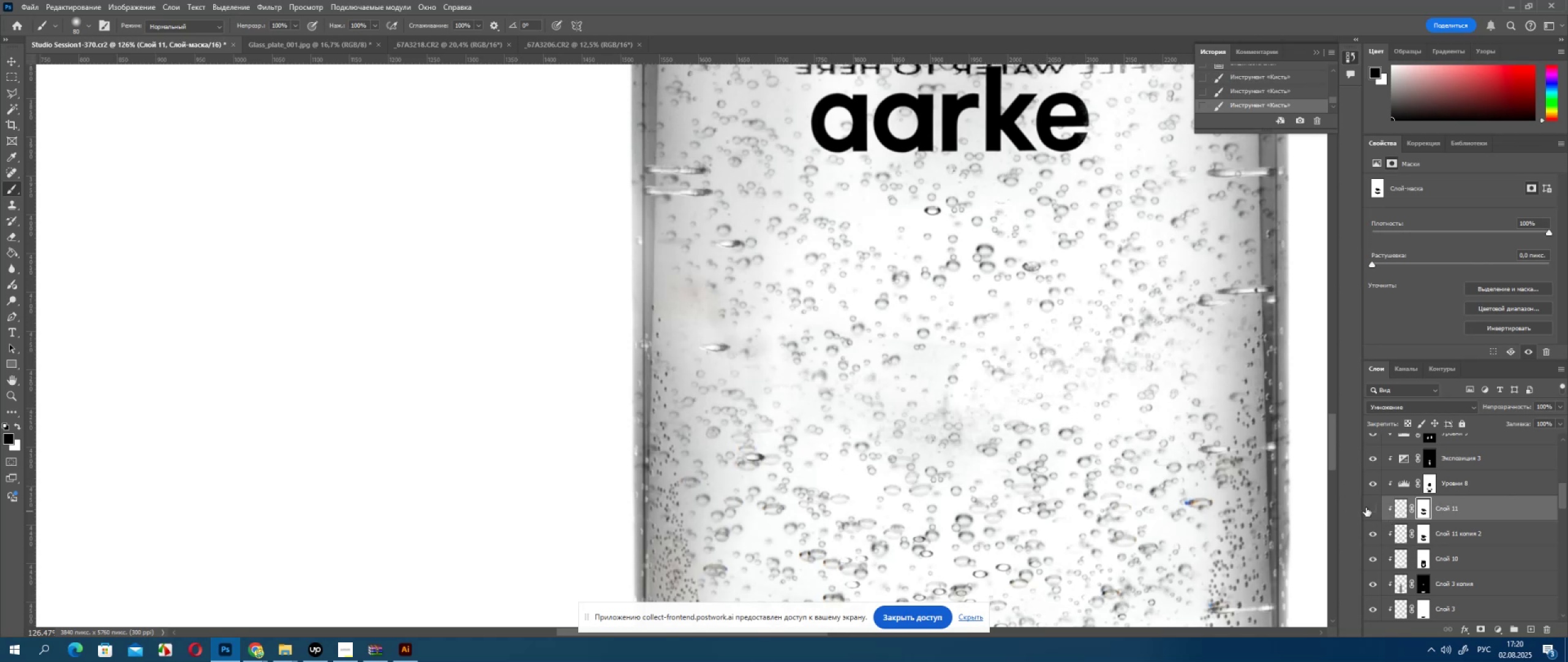 
left_click([1366, 508])
 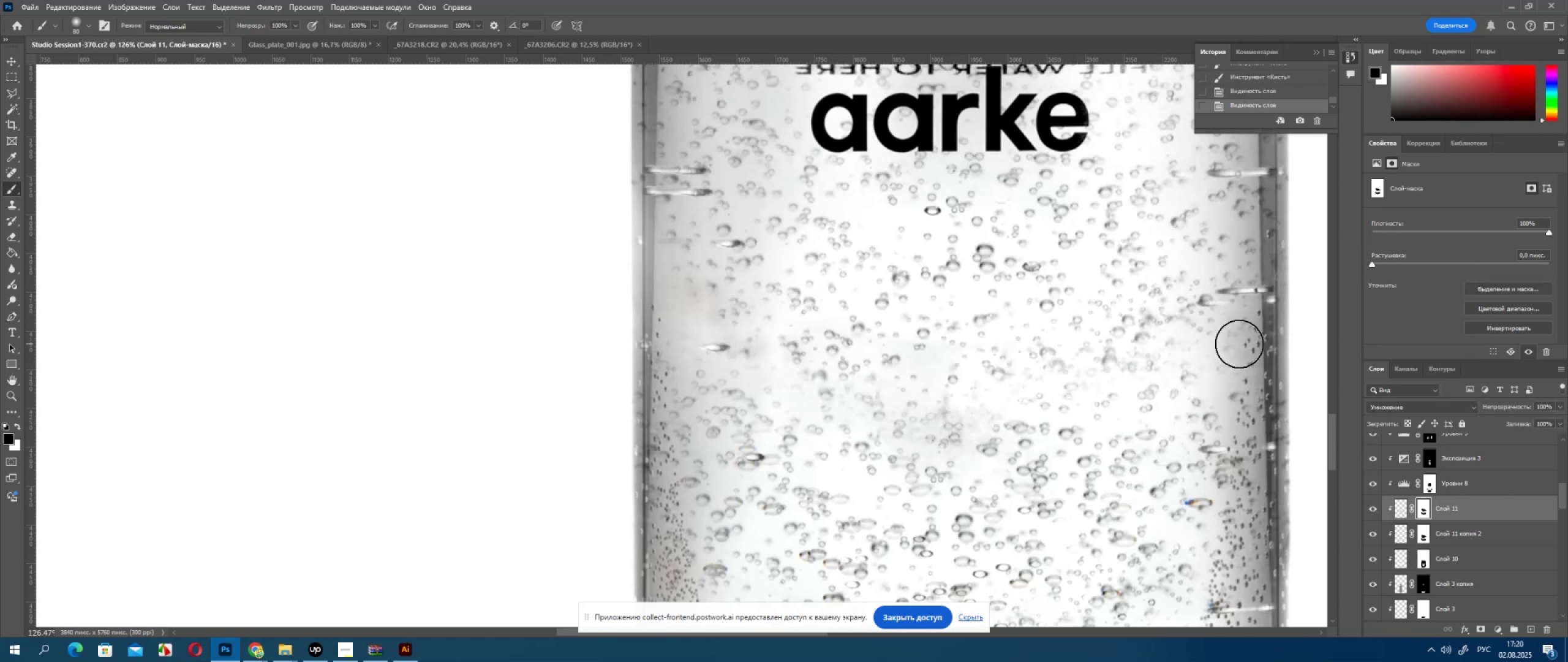 
key(X)
 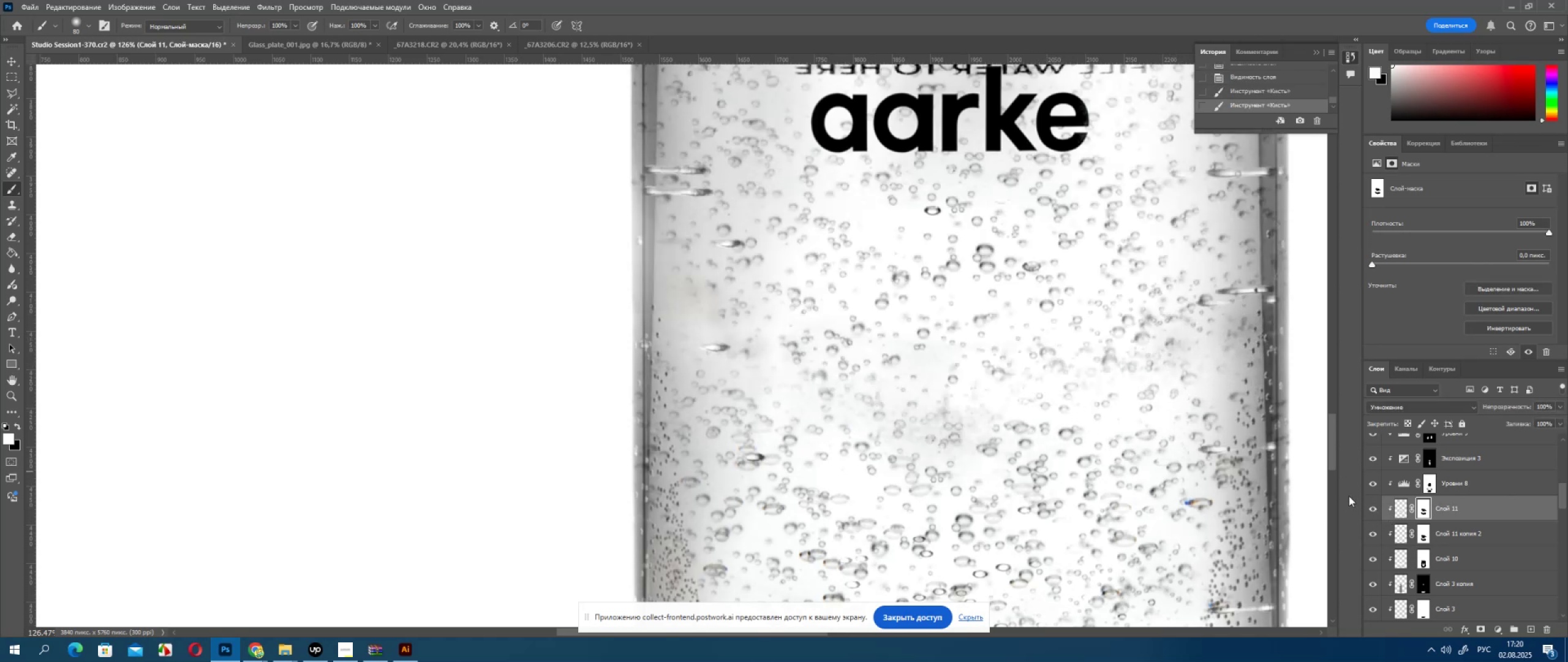 
key(X)
 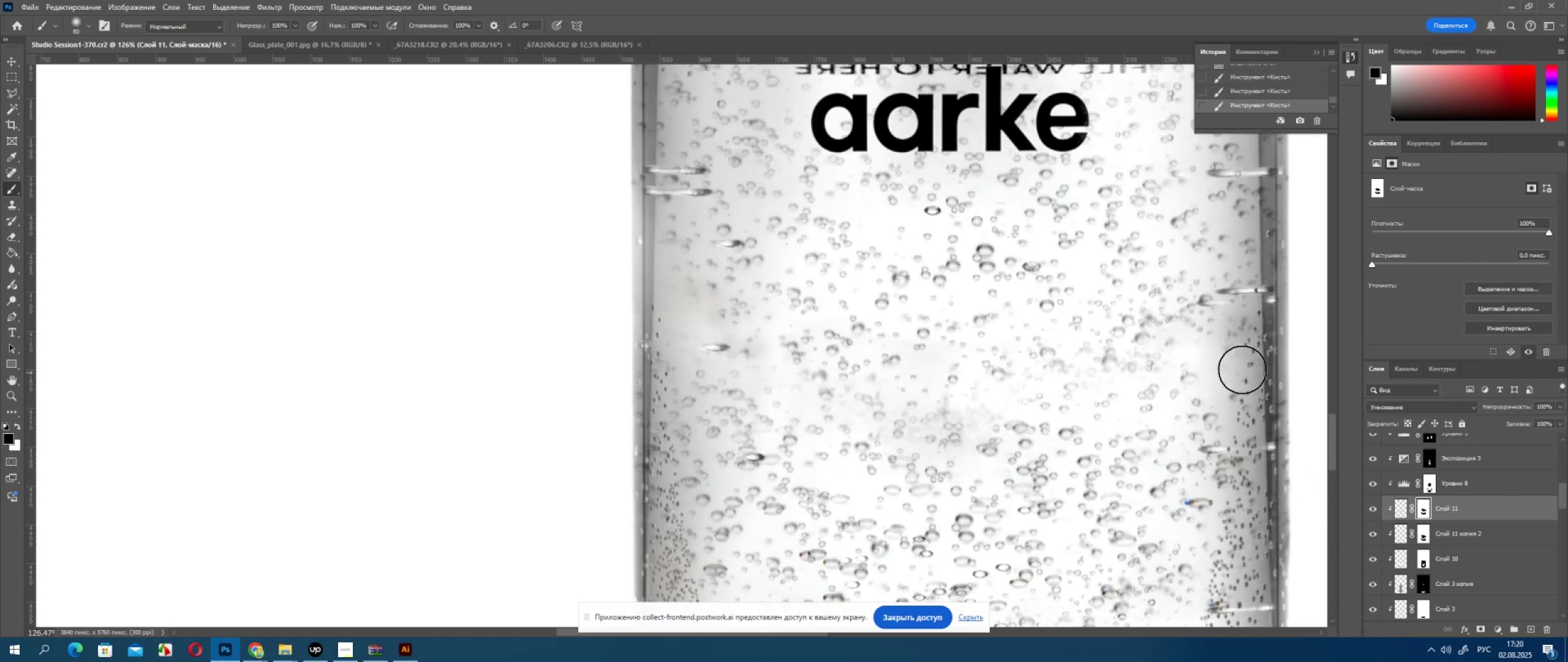 
key(Control+ControlLeft)
 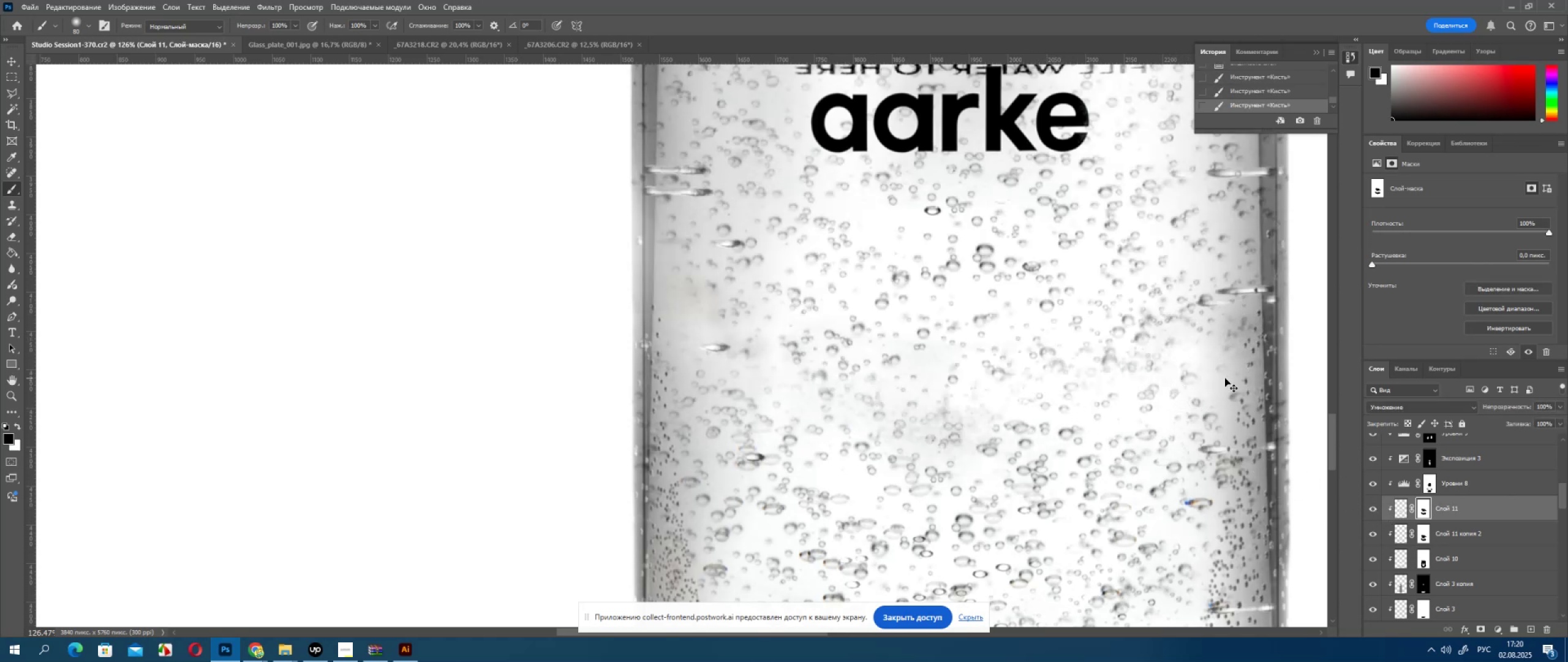 
key(Control+Z)
 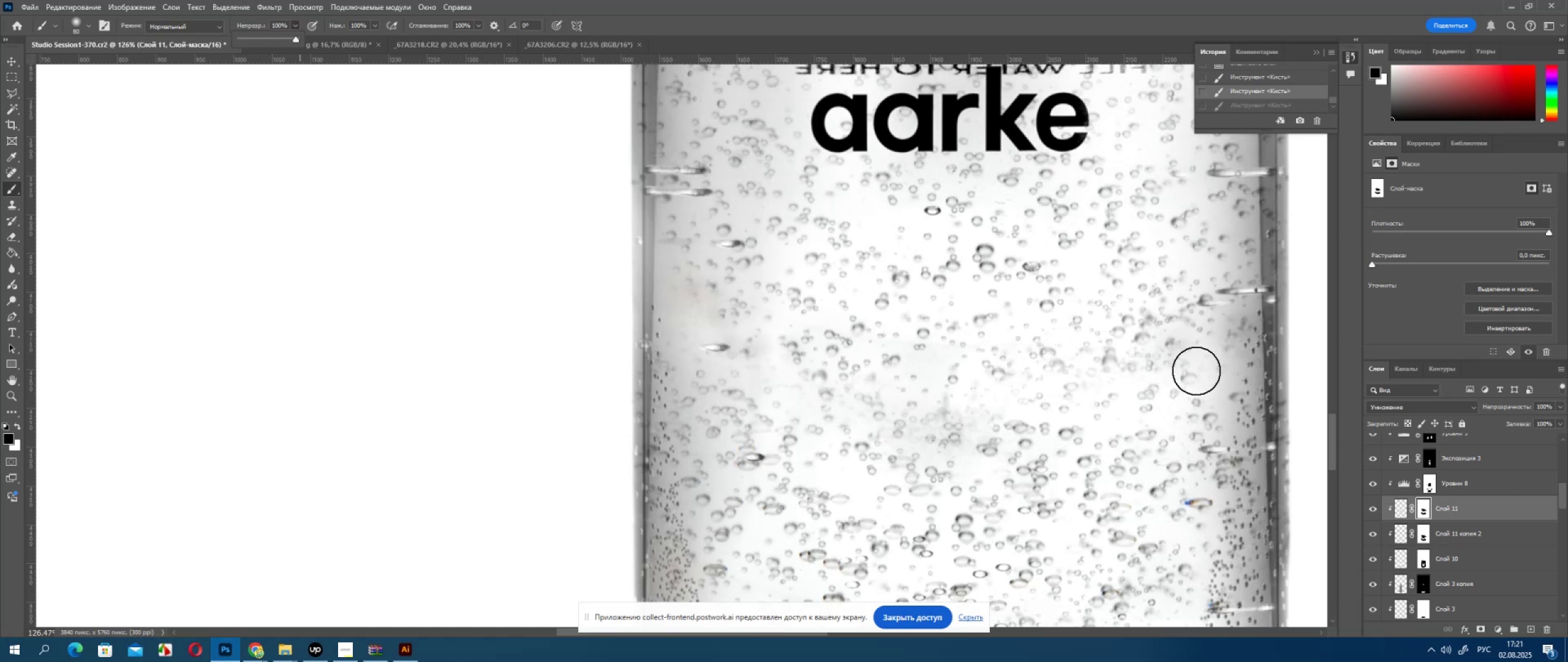 
key(Control+Z)
 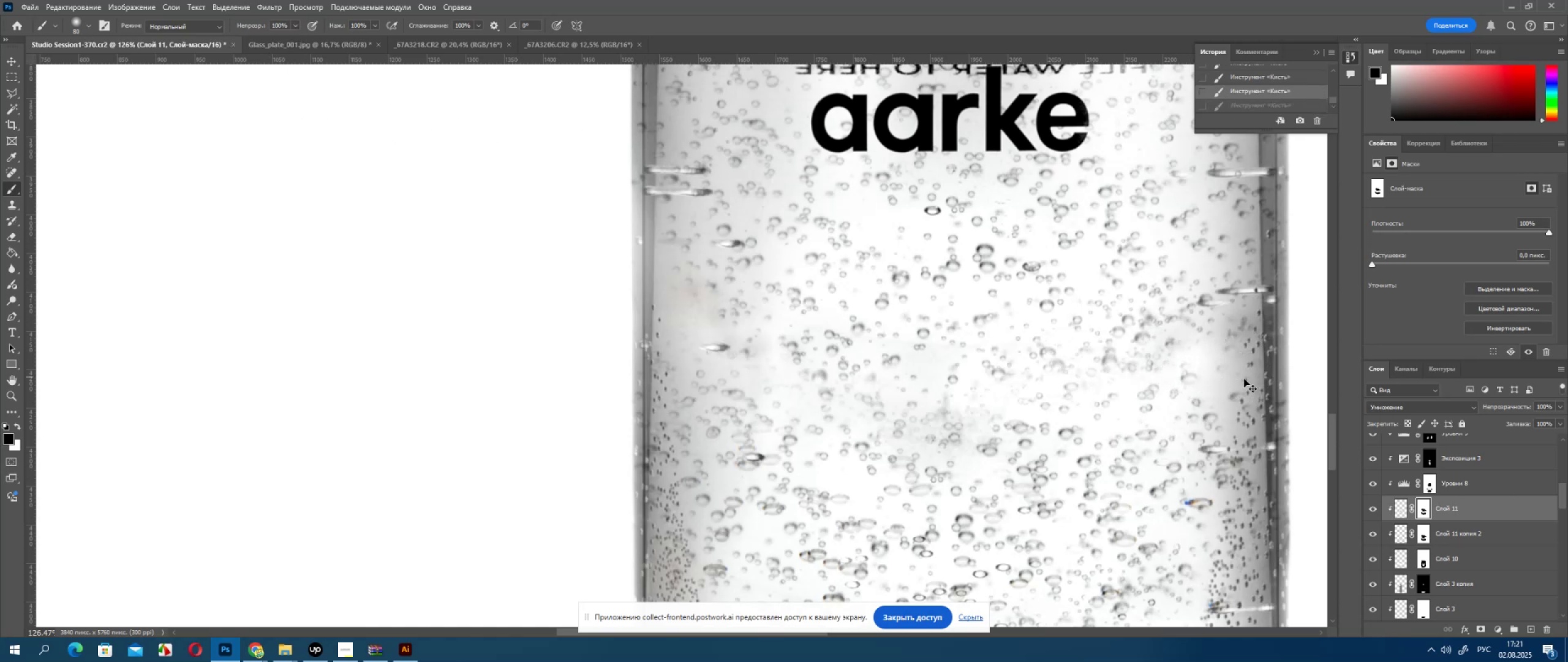 
key(Control+Z)
 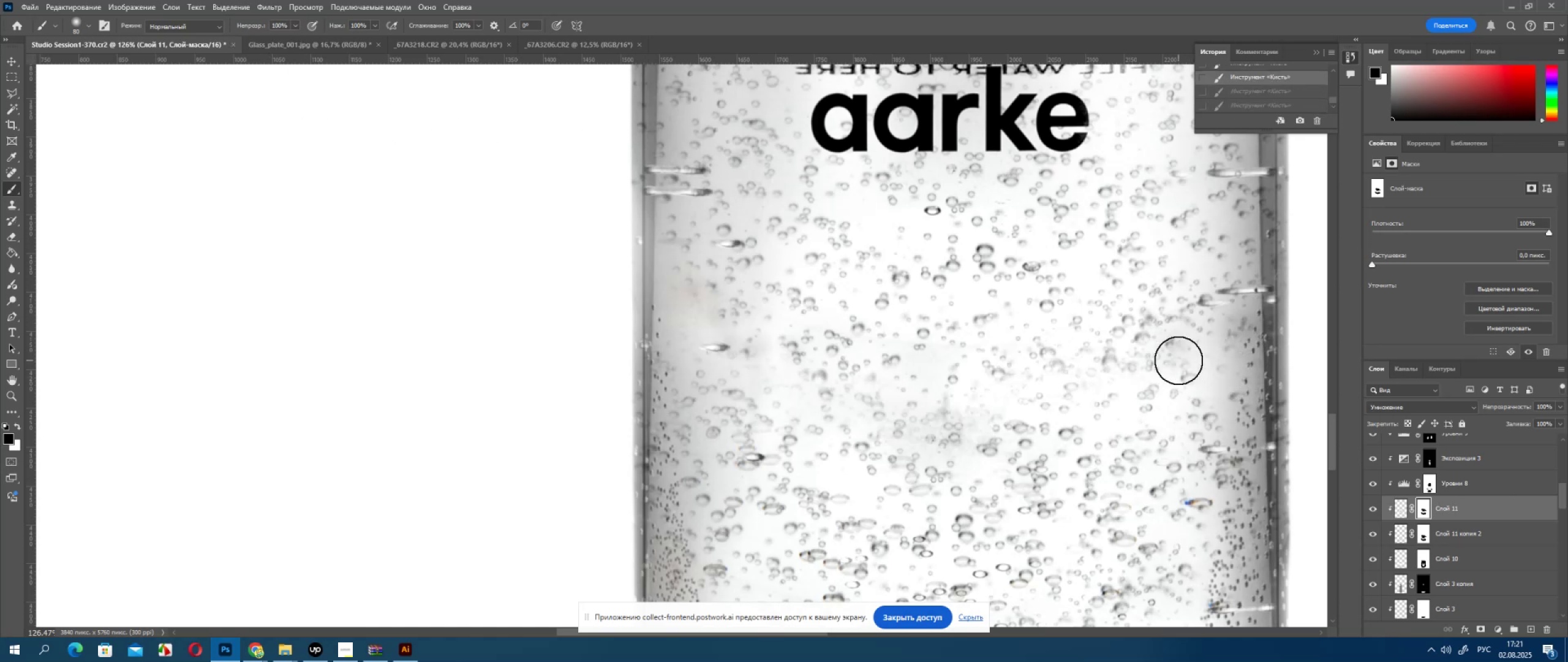 
left_click([1178, 360])
 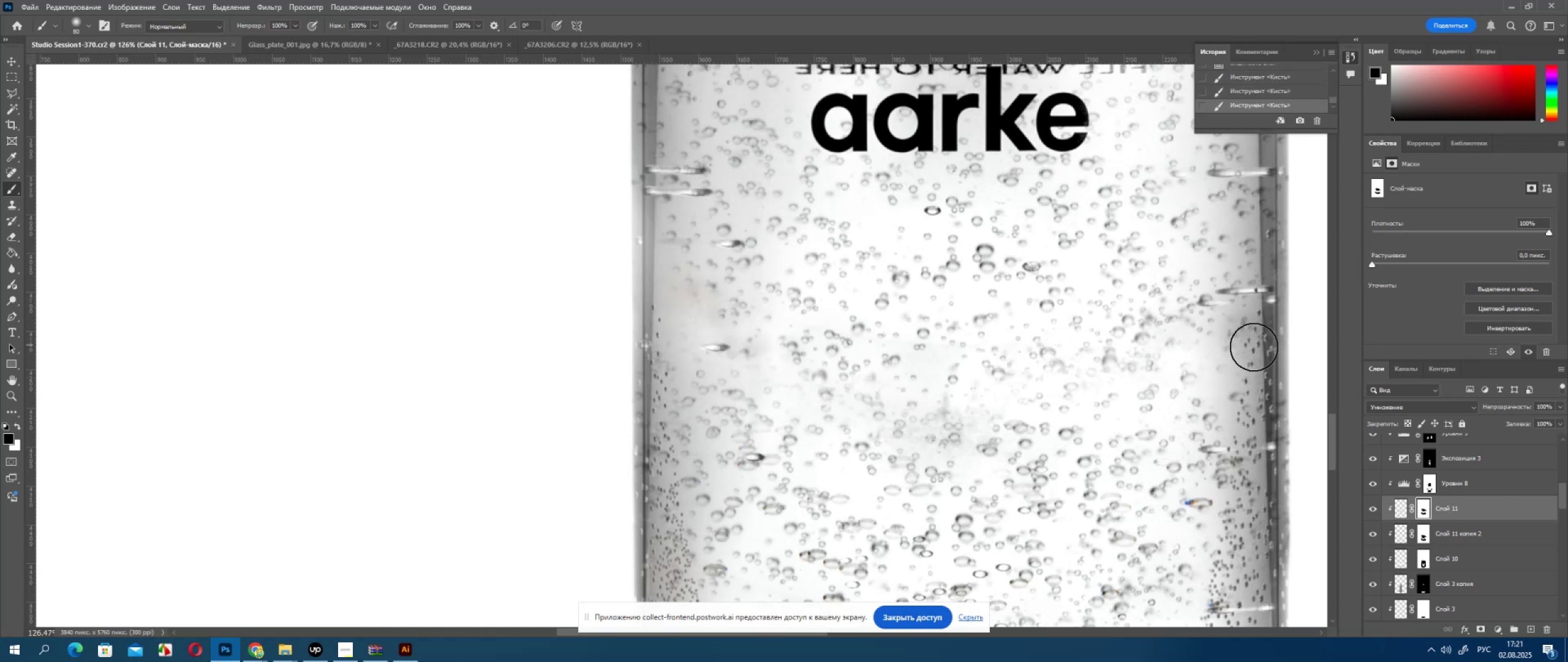 
key(Control+ControlLeft)
 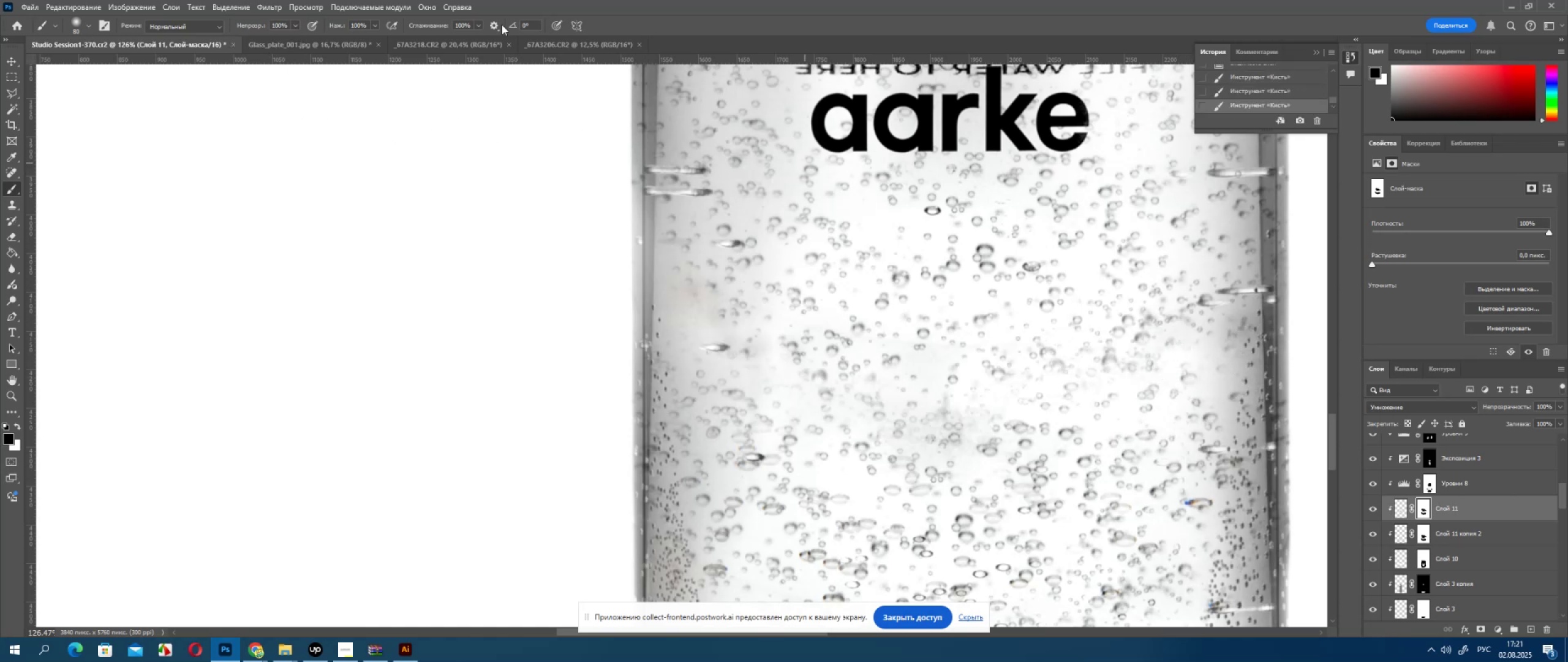 
key(Control+Z)
 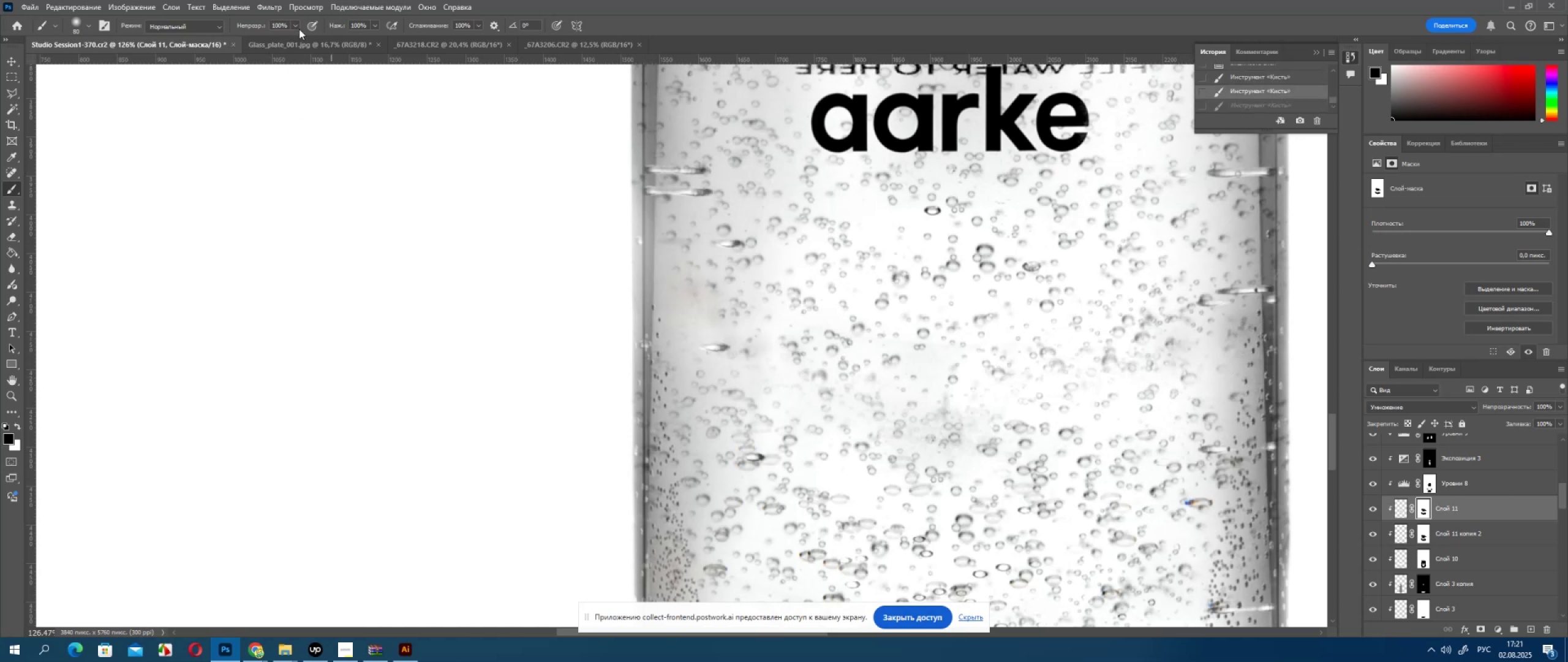 
left_click([294, 28])
 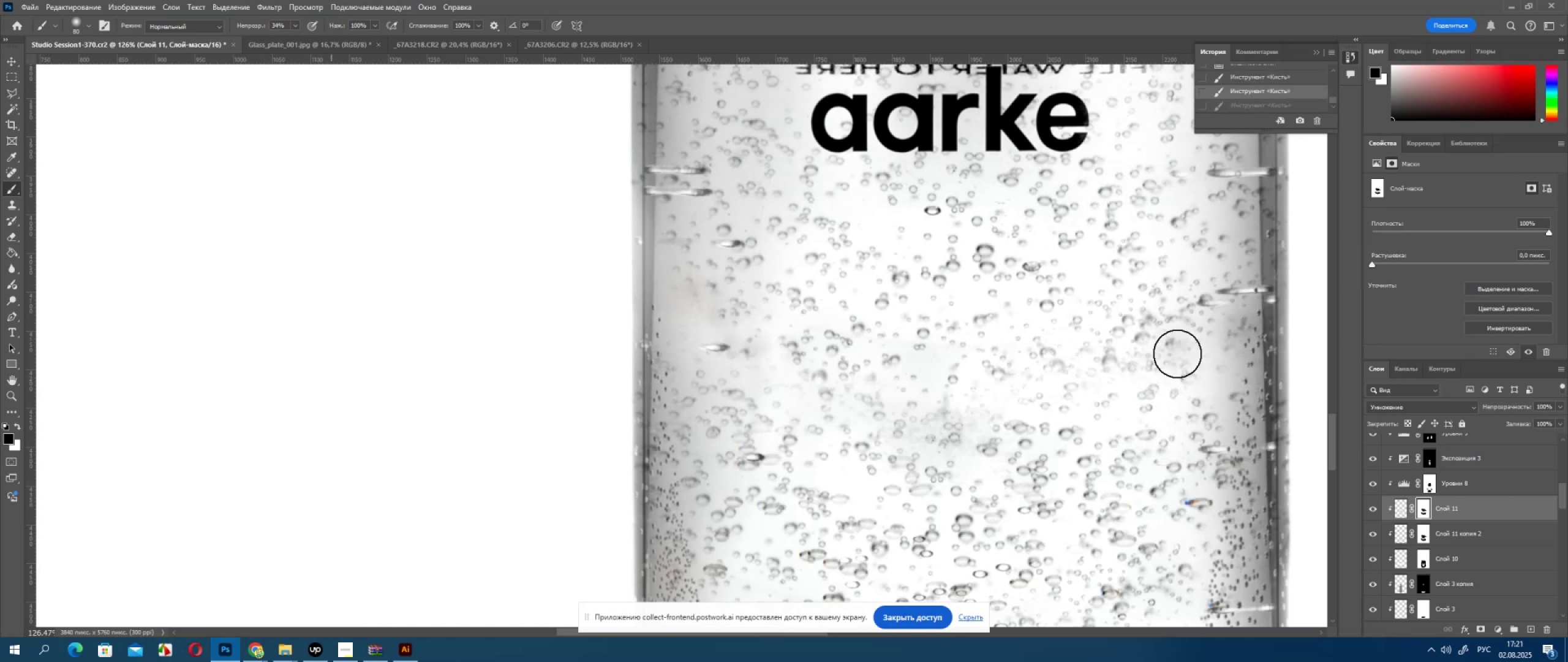 
left_click([1240, 338])
 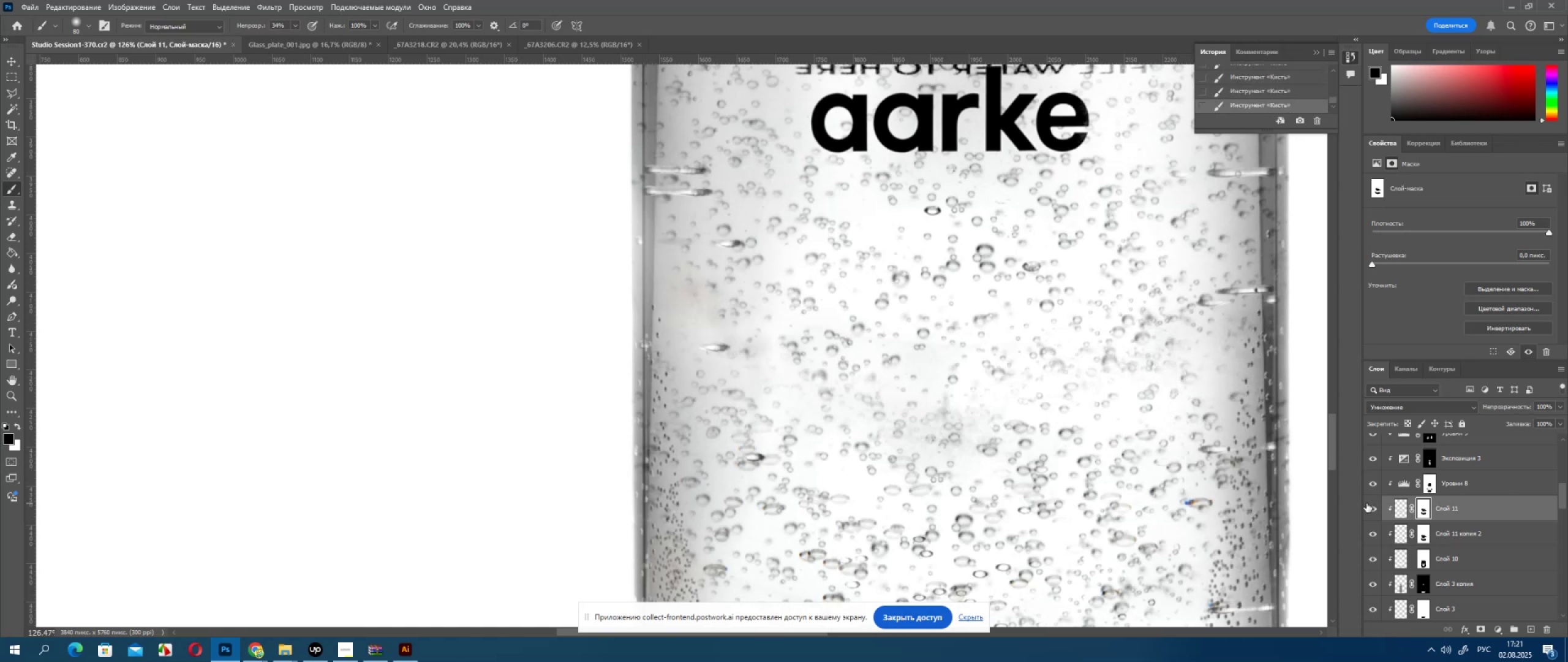 
left_click([1375, 514])
 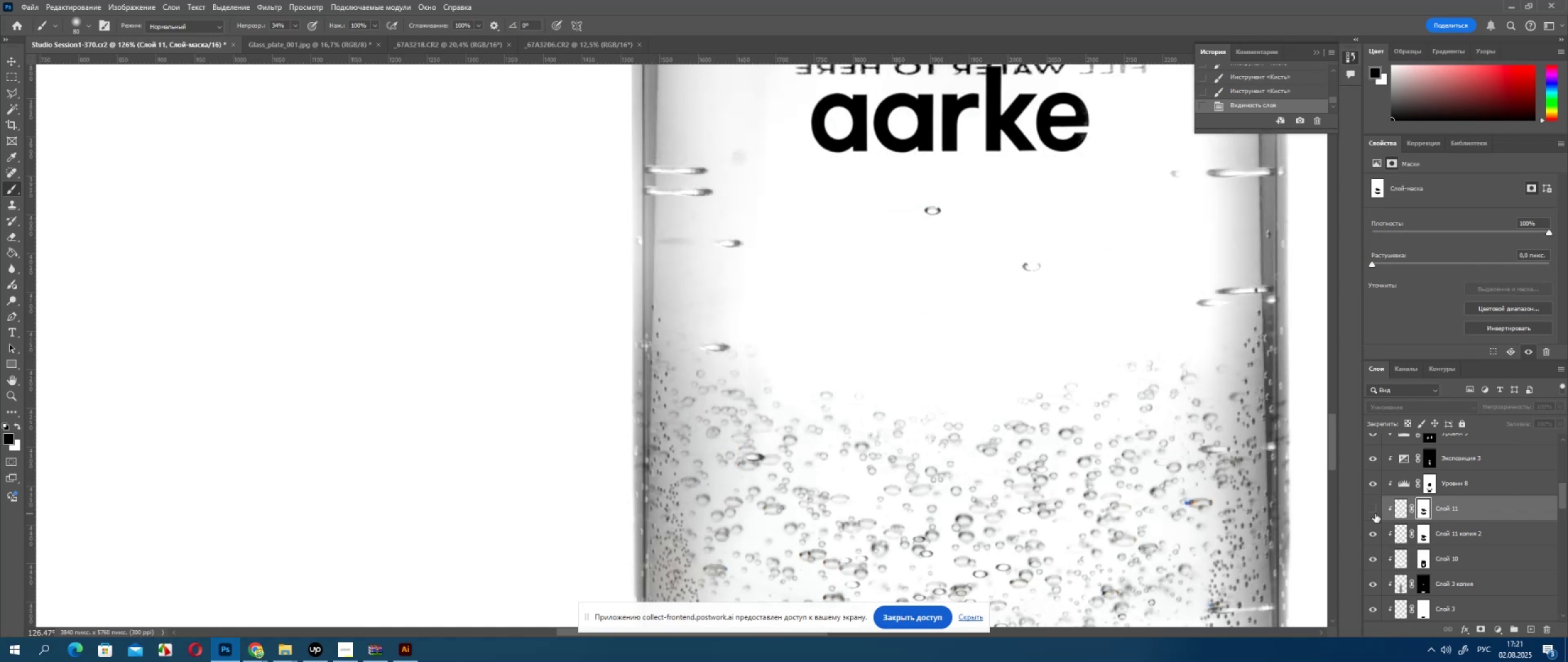 
left_click([1375, 514])
 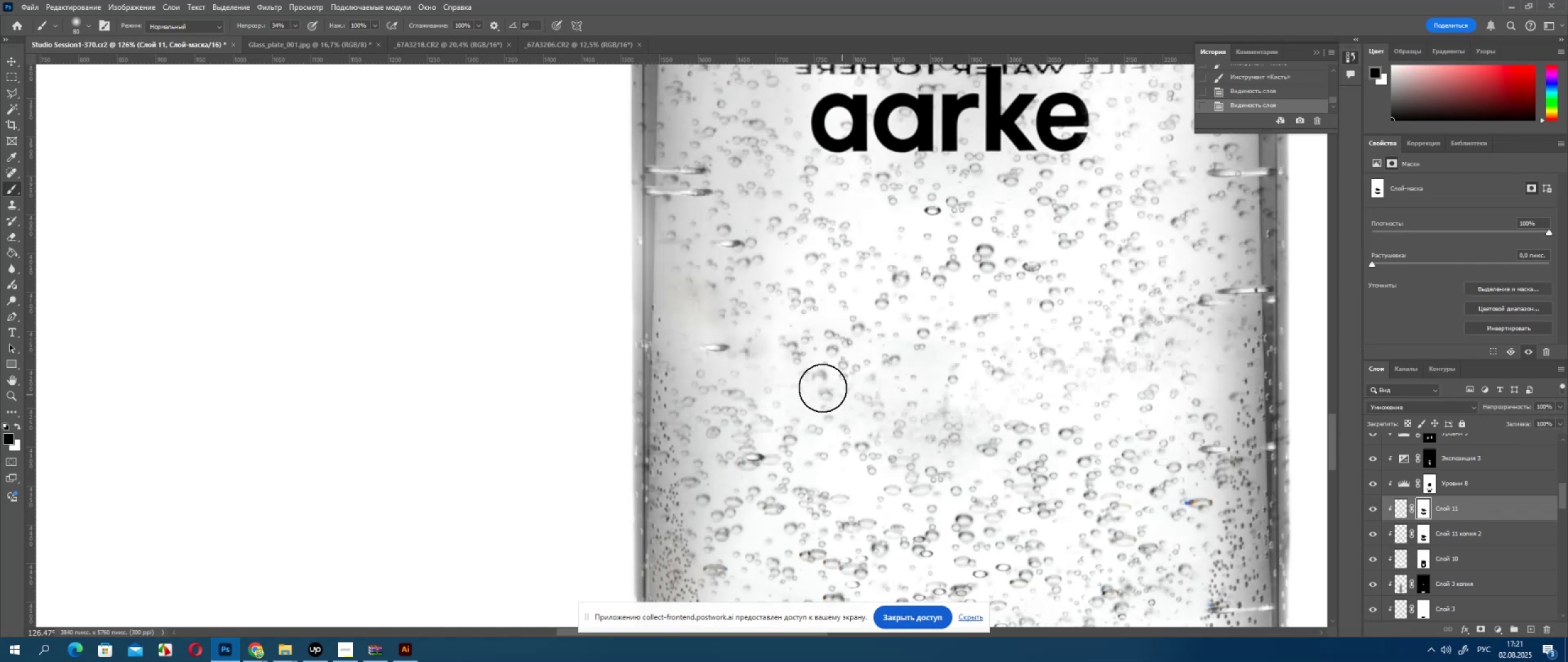 
key(X)
 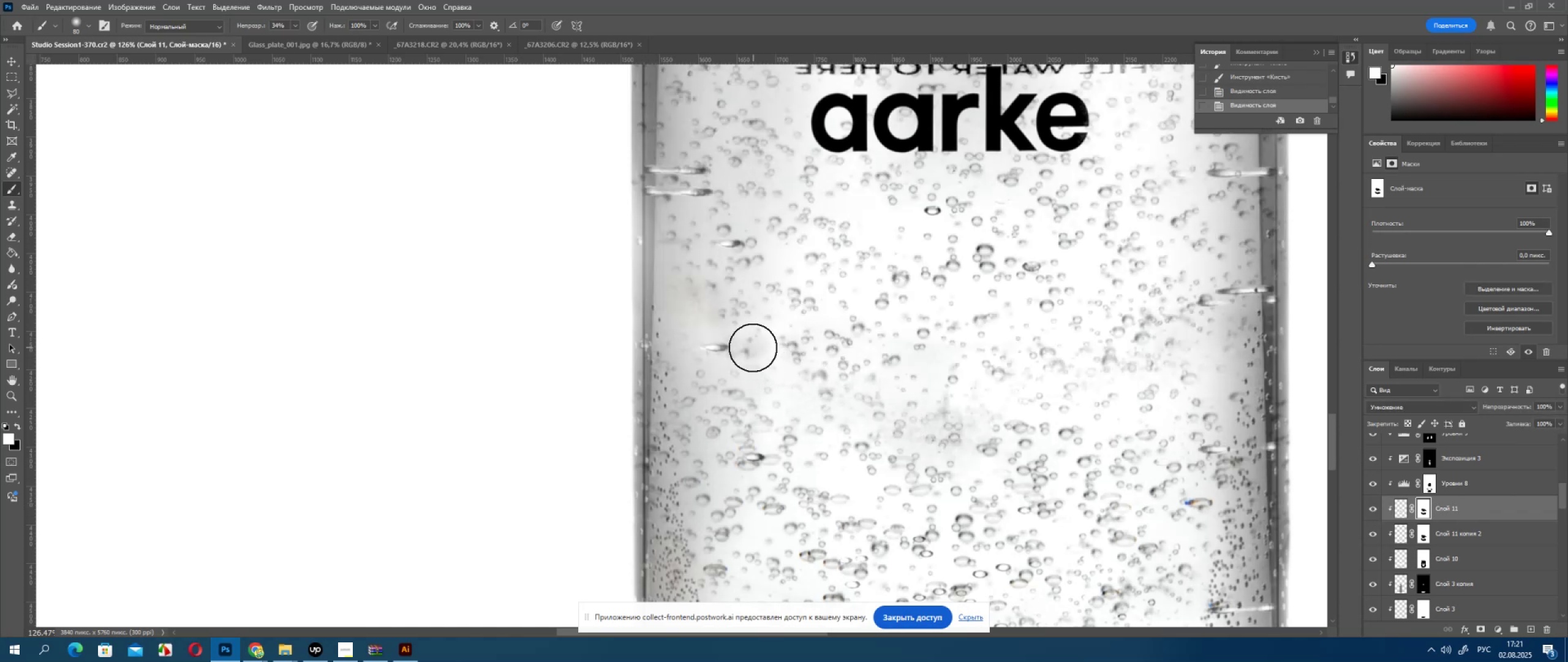 
left_click([753, 348])
 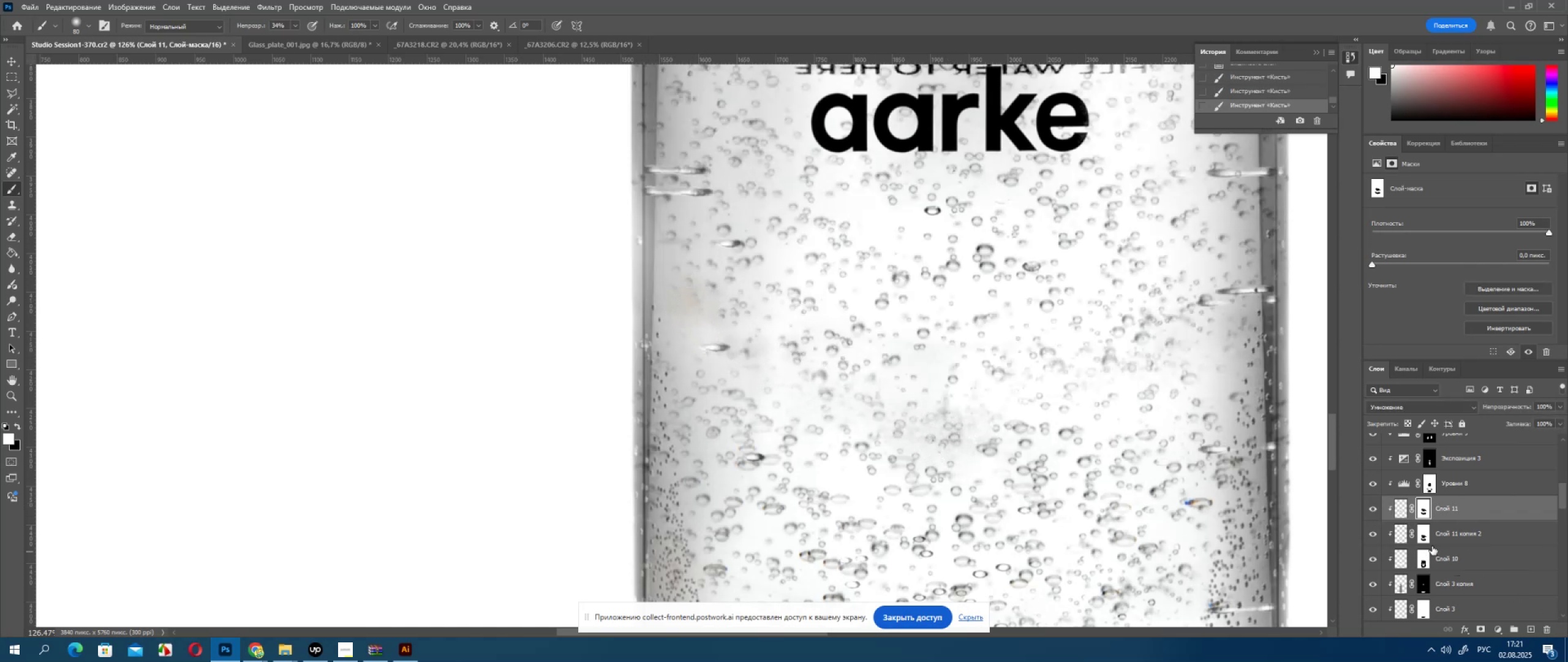 
hold_key(key=ControlLeft, duration=0.5)
left_click([1401, 509])
 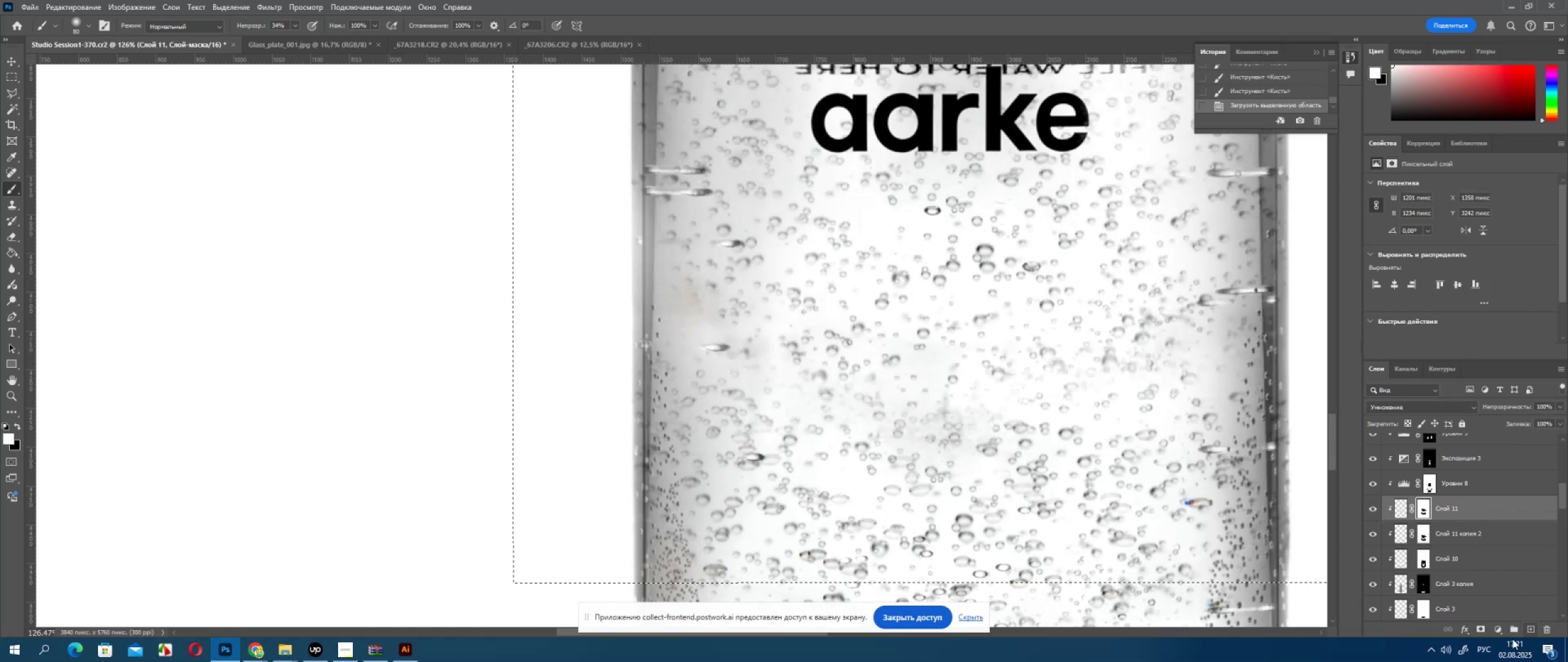 
left_click([1499, 631])
 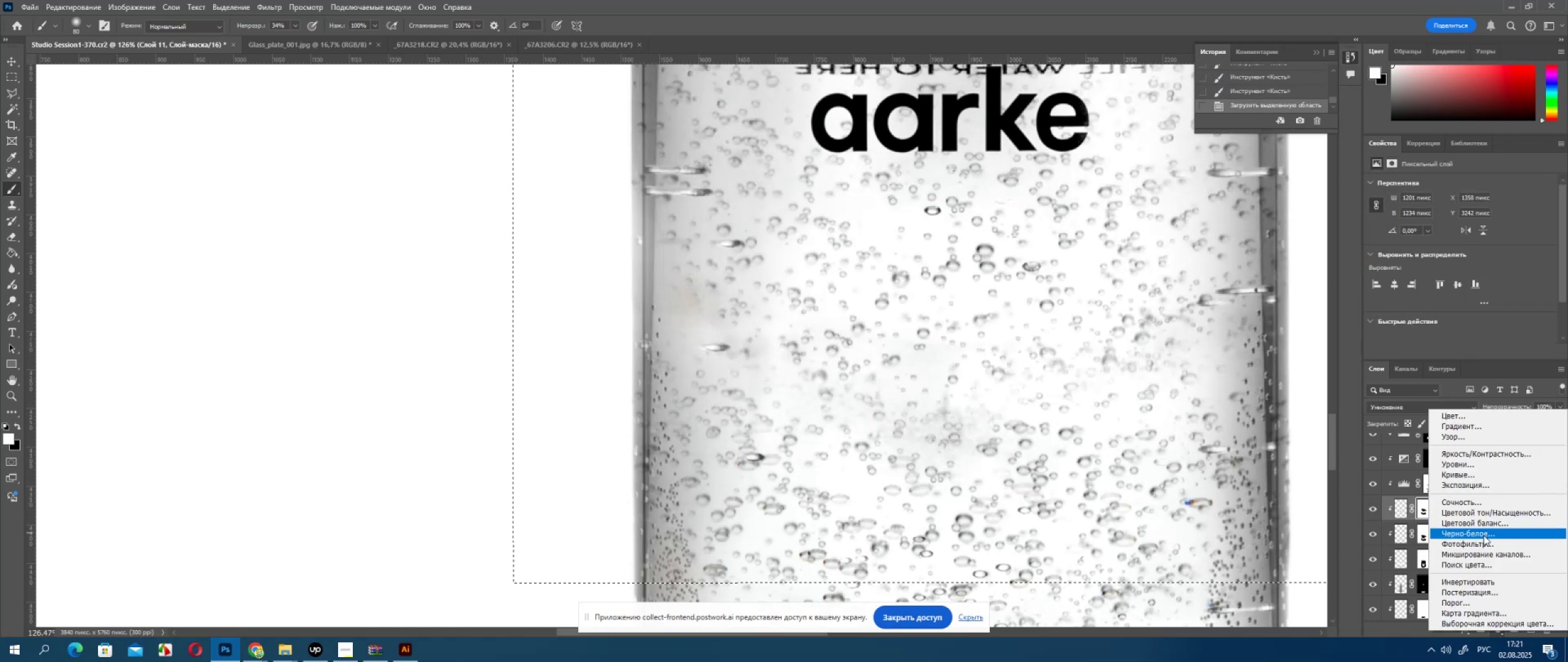 
left_click([1483, 538])
 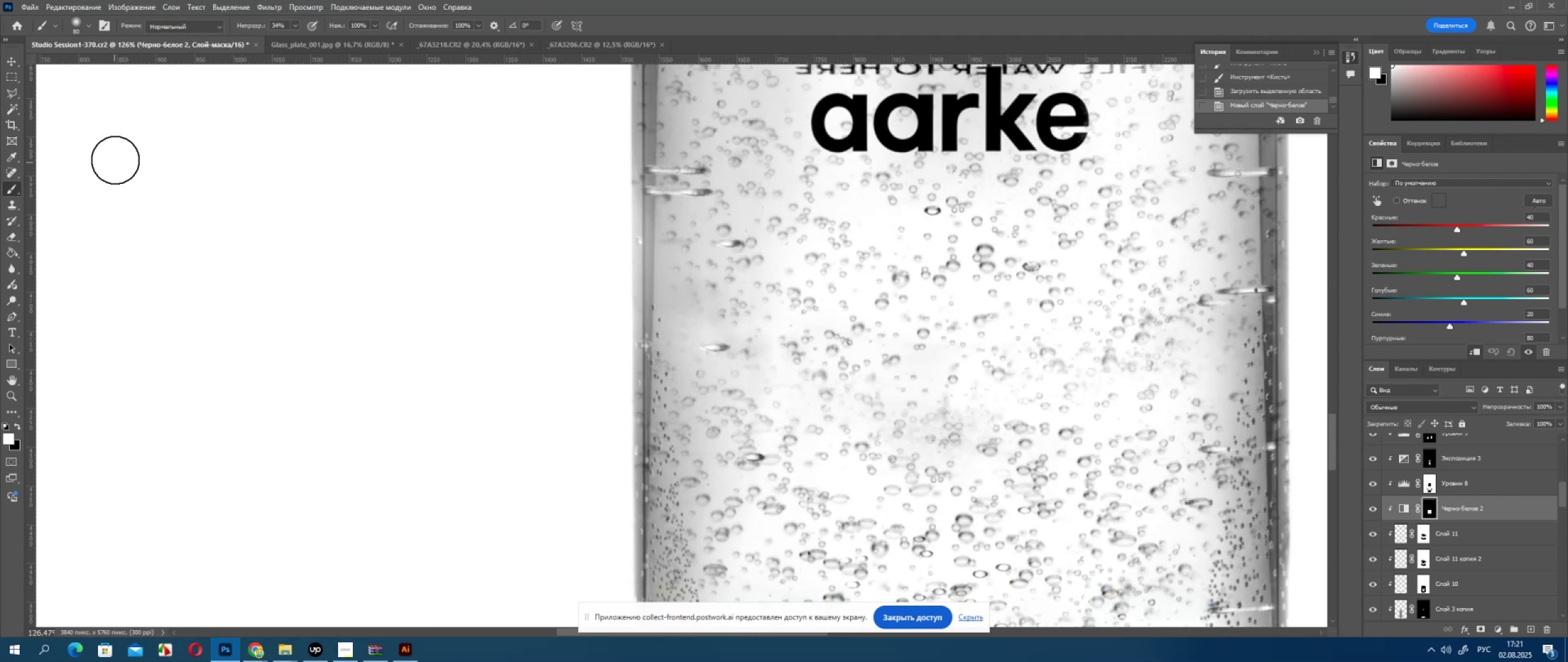 
double_click([328, 244])
 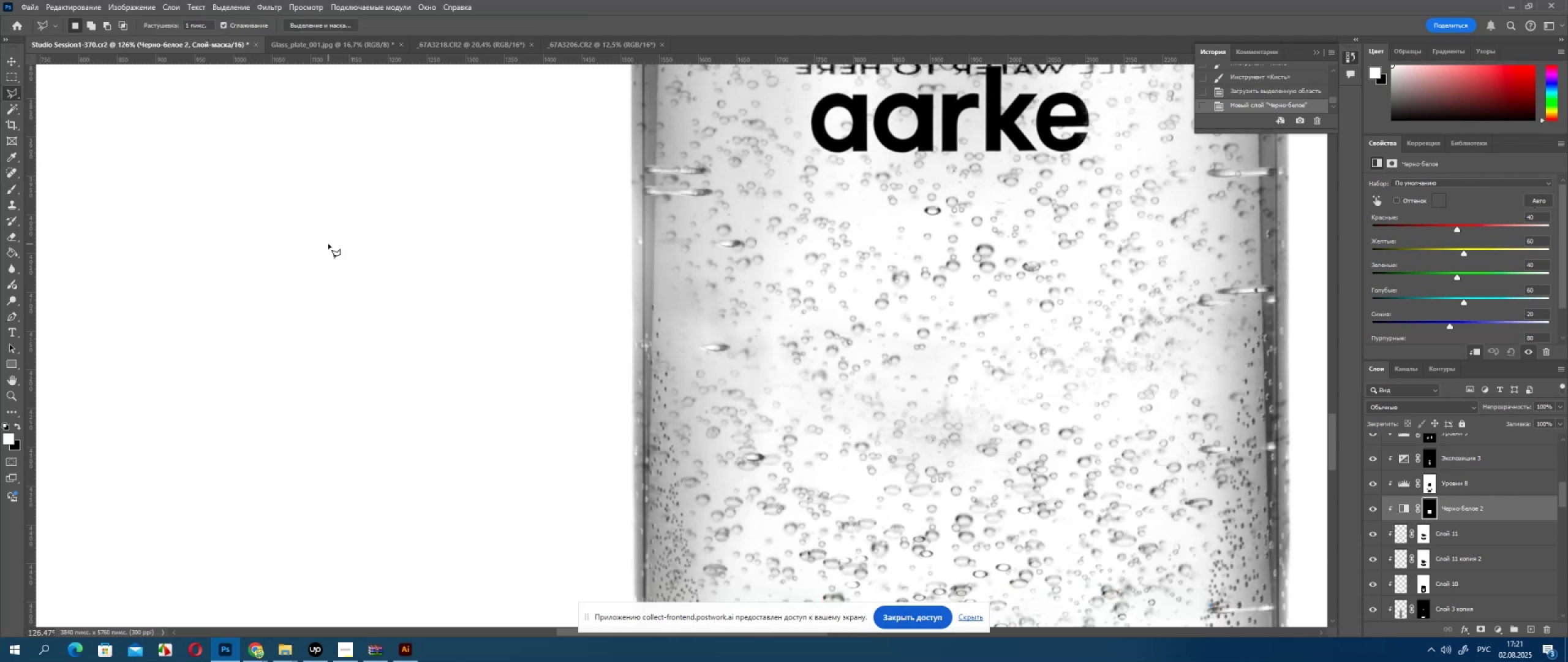 
triple_click([328, 244])
 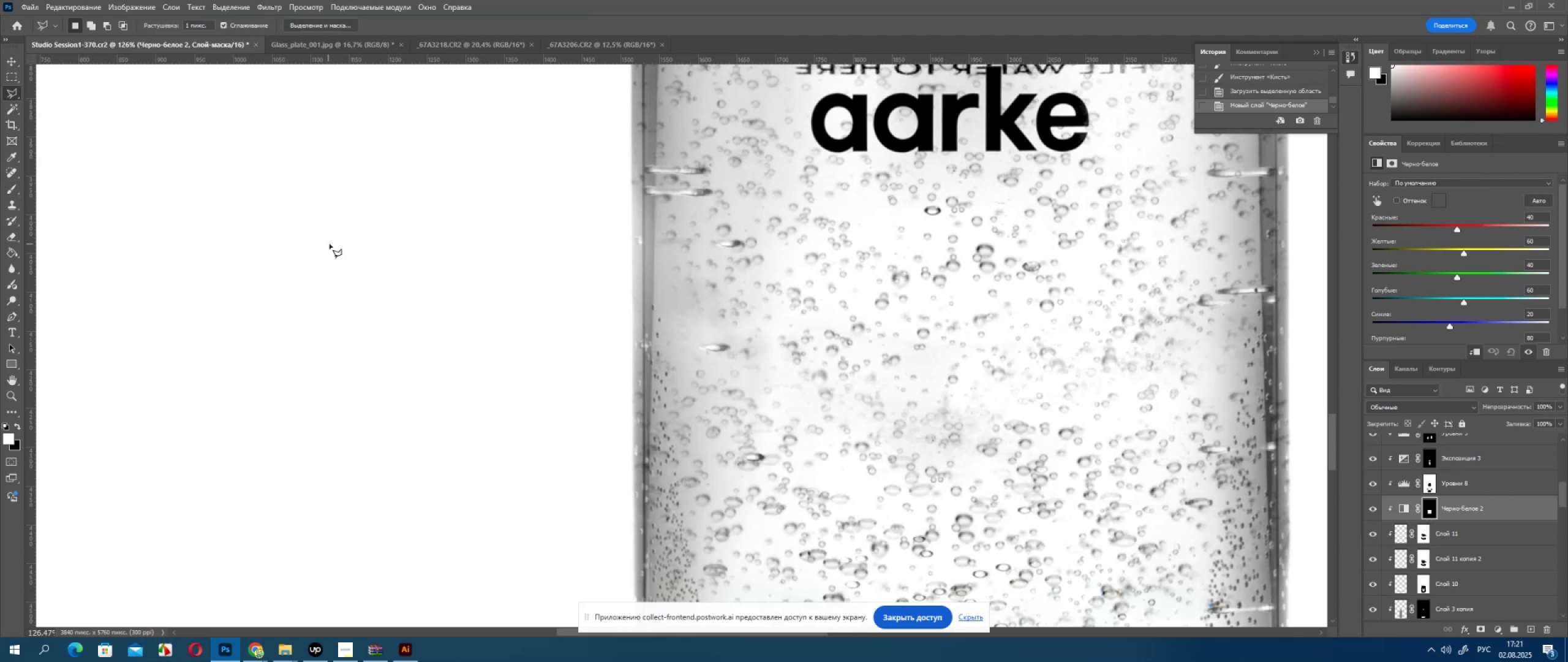 
hold_key(key=AltLeft, duration=0.86)
scroll: coordinate [394, 270], scroll_direction: down, amount: 17.0
 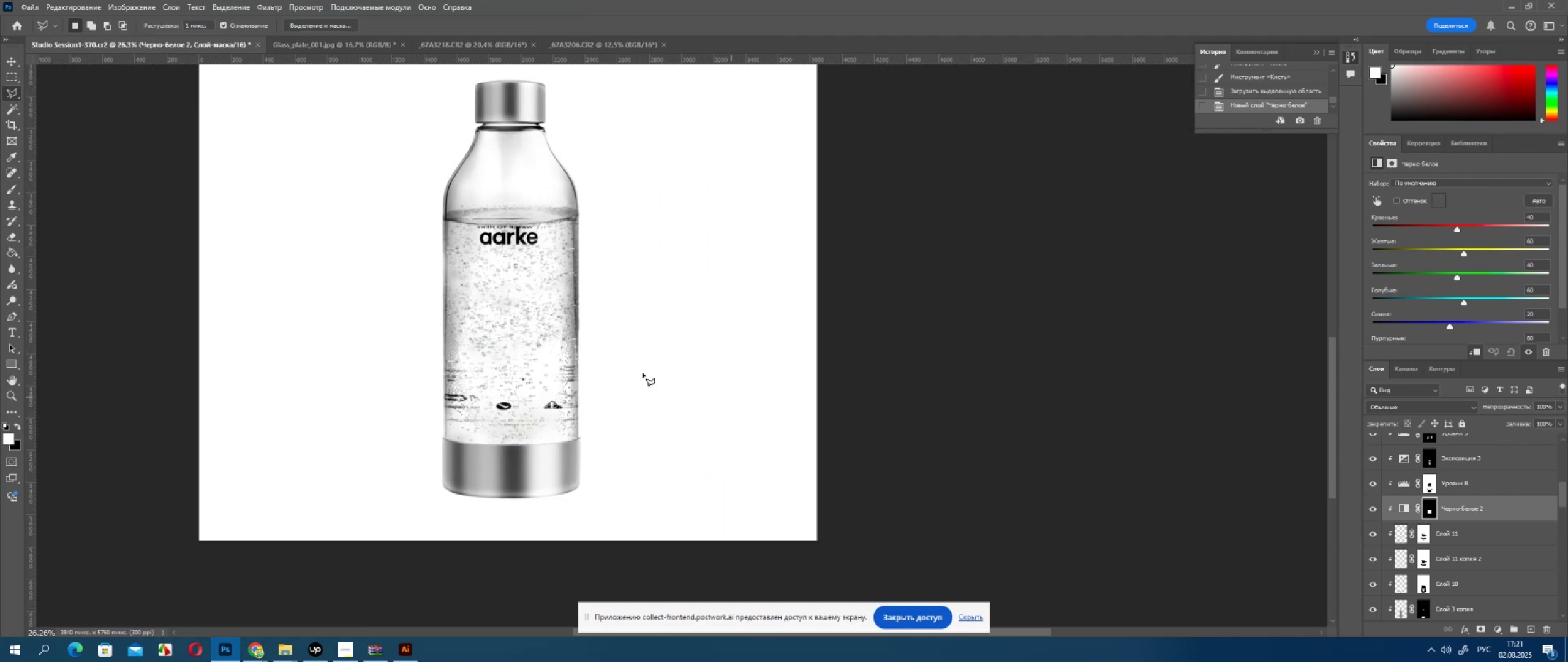 
hold_key(key=AltLeft, duration=0.78)
scroll: coordinate [411, 237], scroll_direction: up, amount: 16.0
 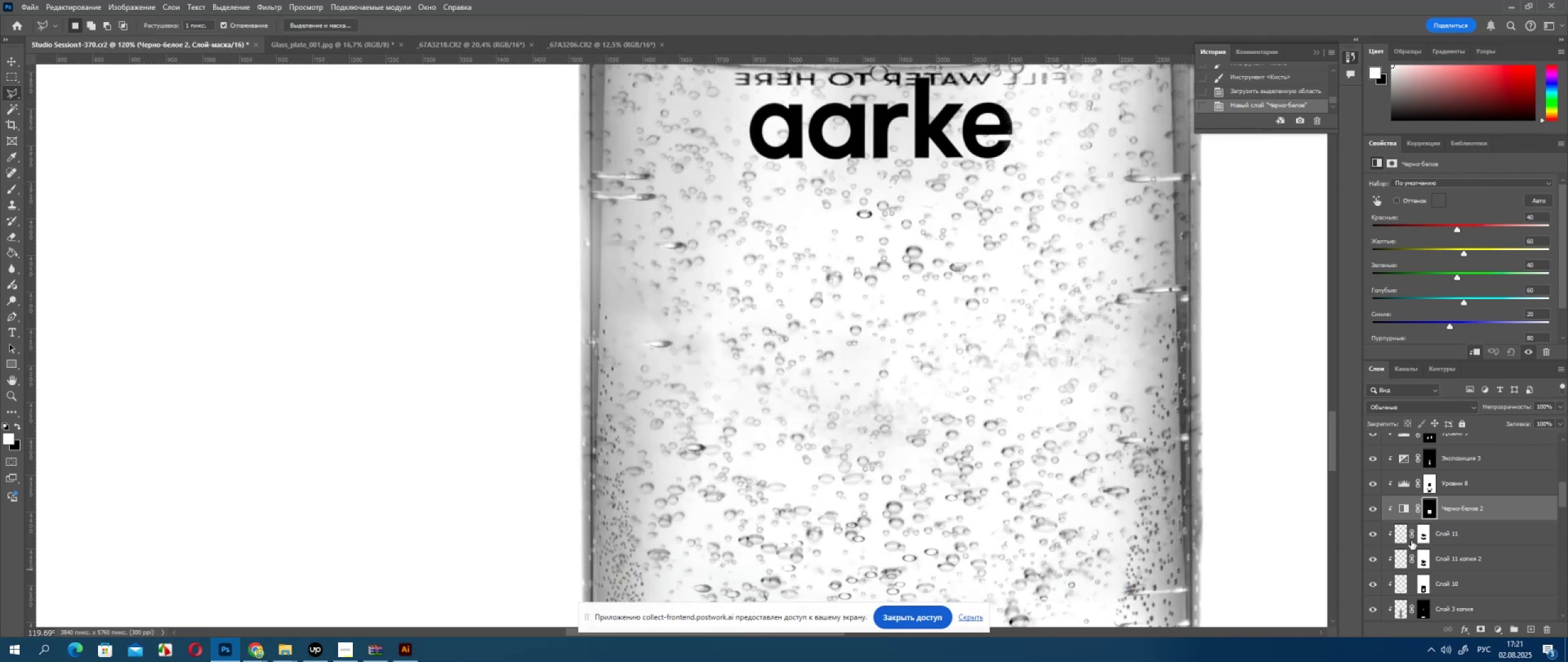 
left_click([1402, 540])
 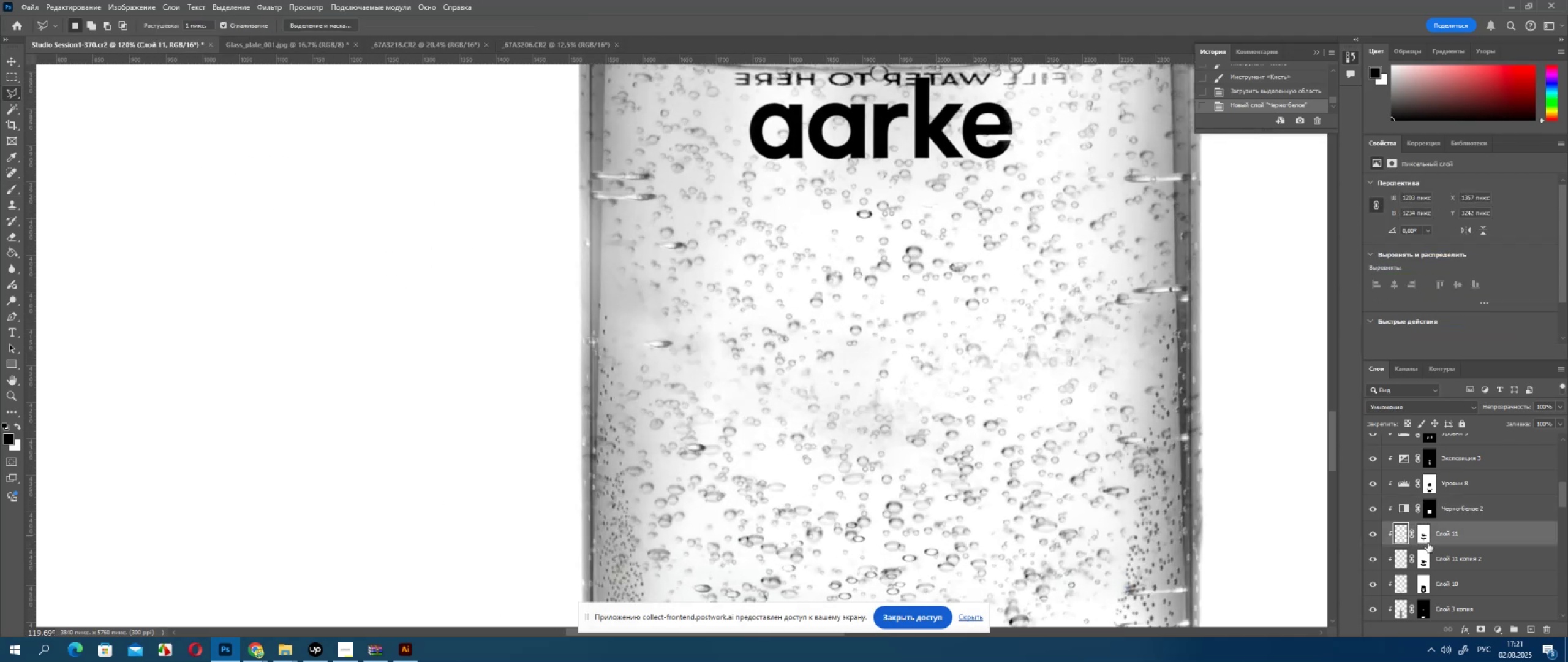 
left_click([1428, 543])
 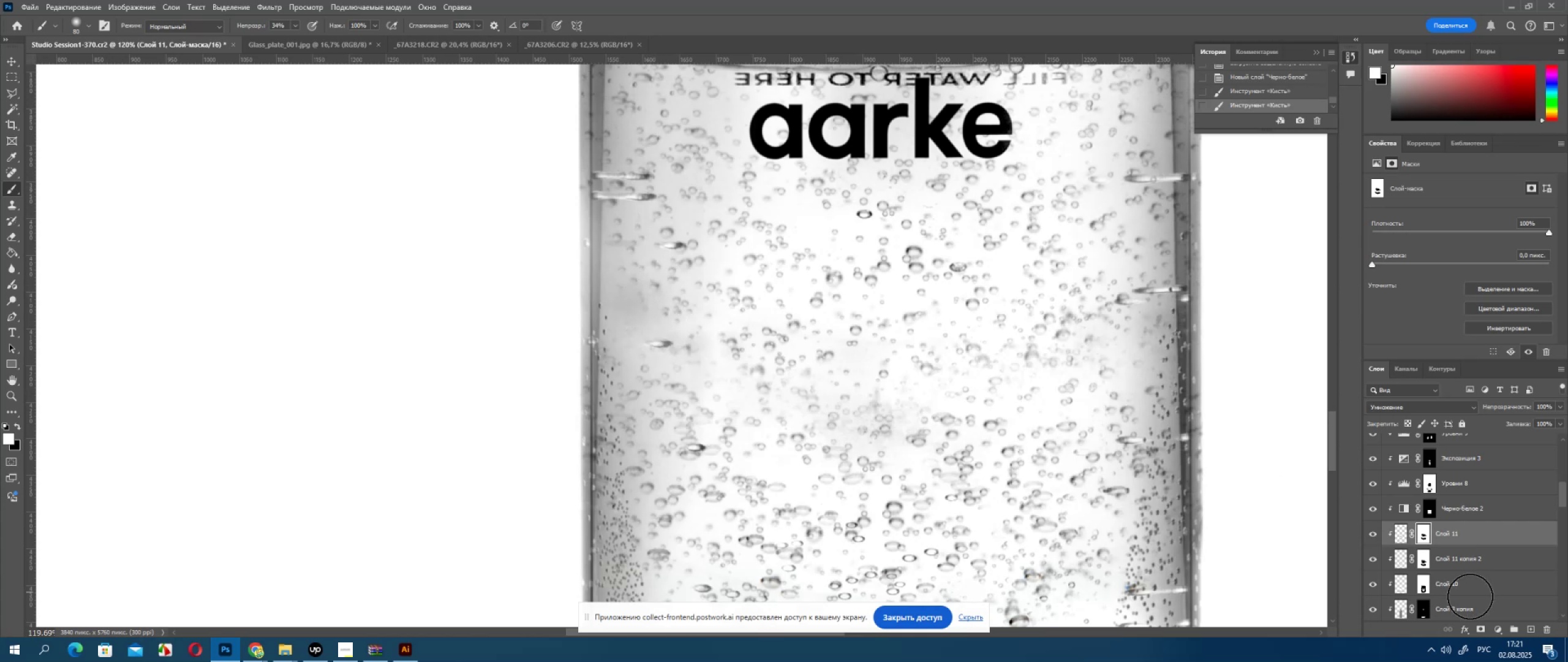 
wait(6.21)
 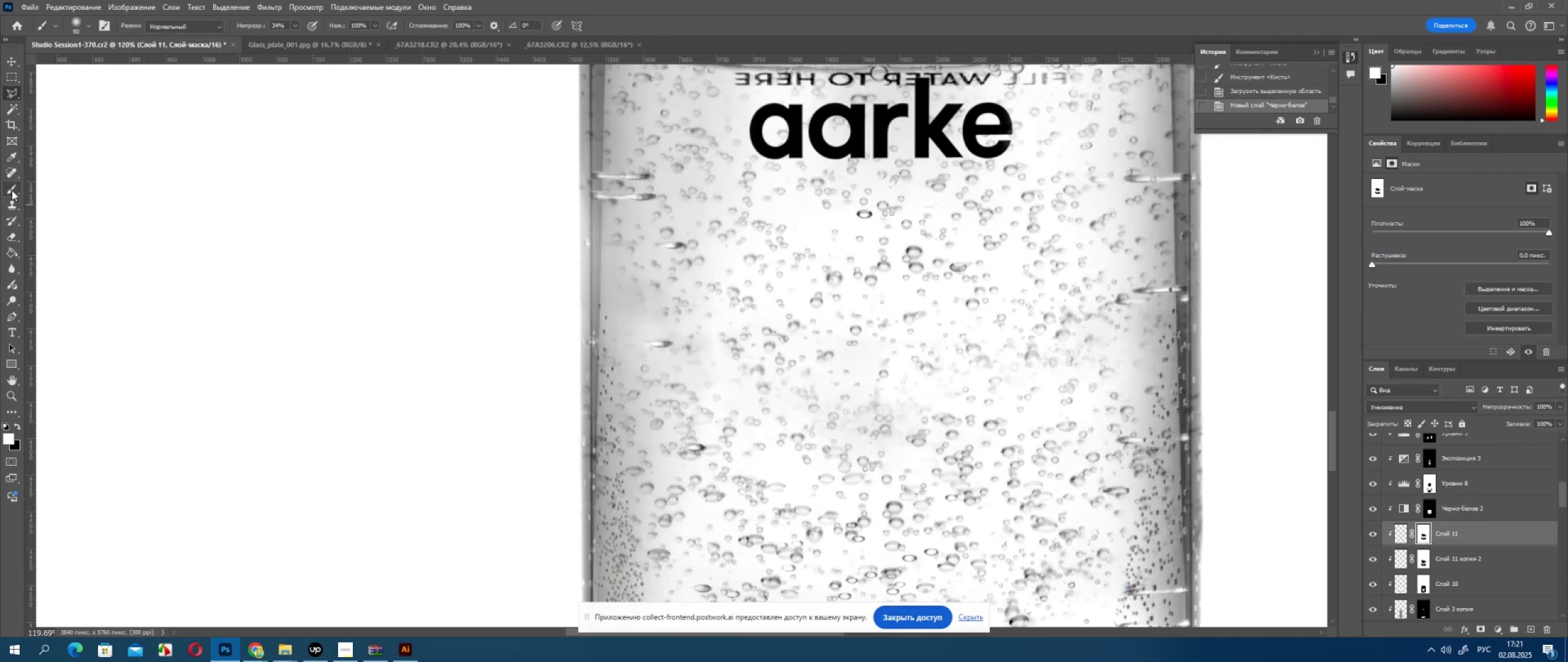 
left_click([1374, 558])
 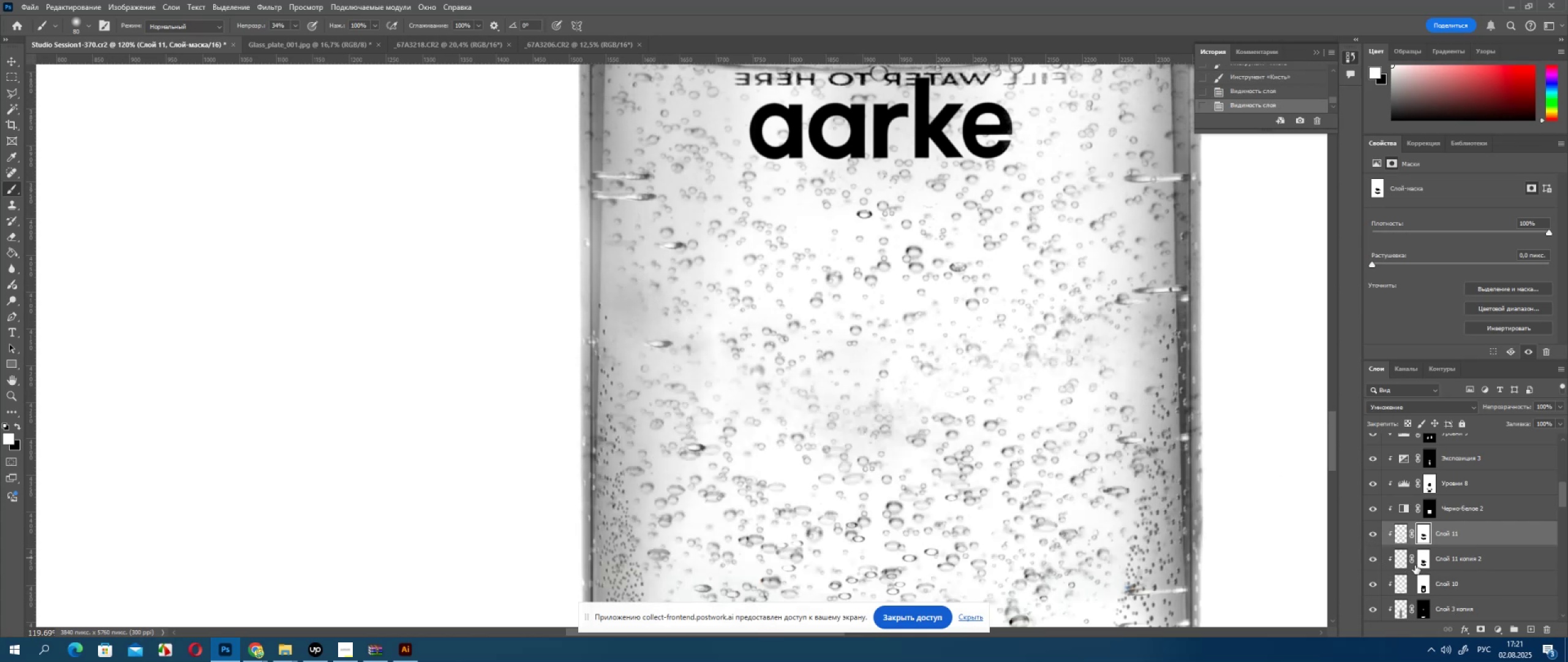 
left_click([1422, 561])
 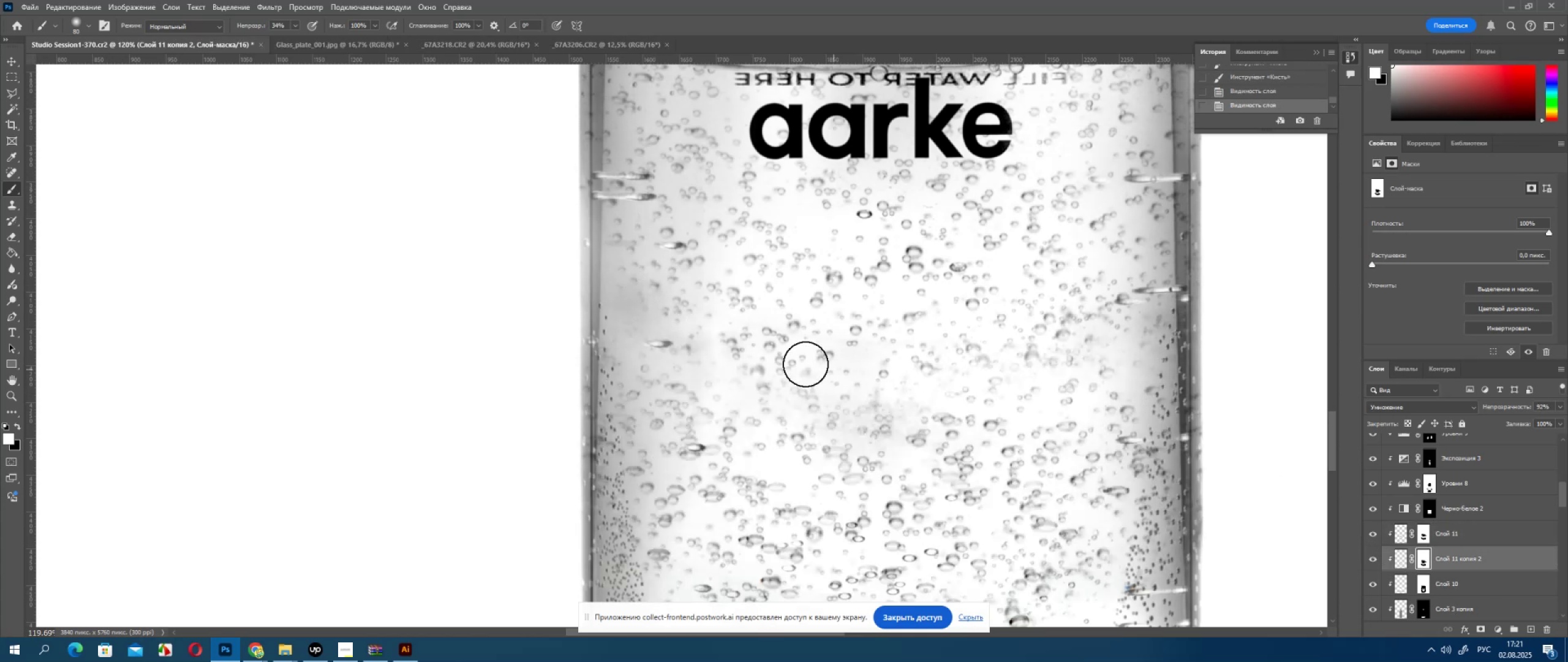 
key(X)
 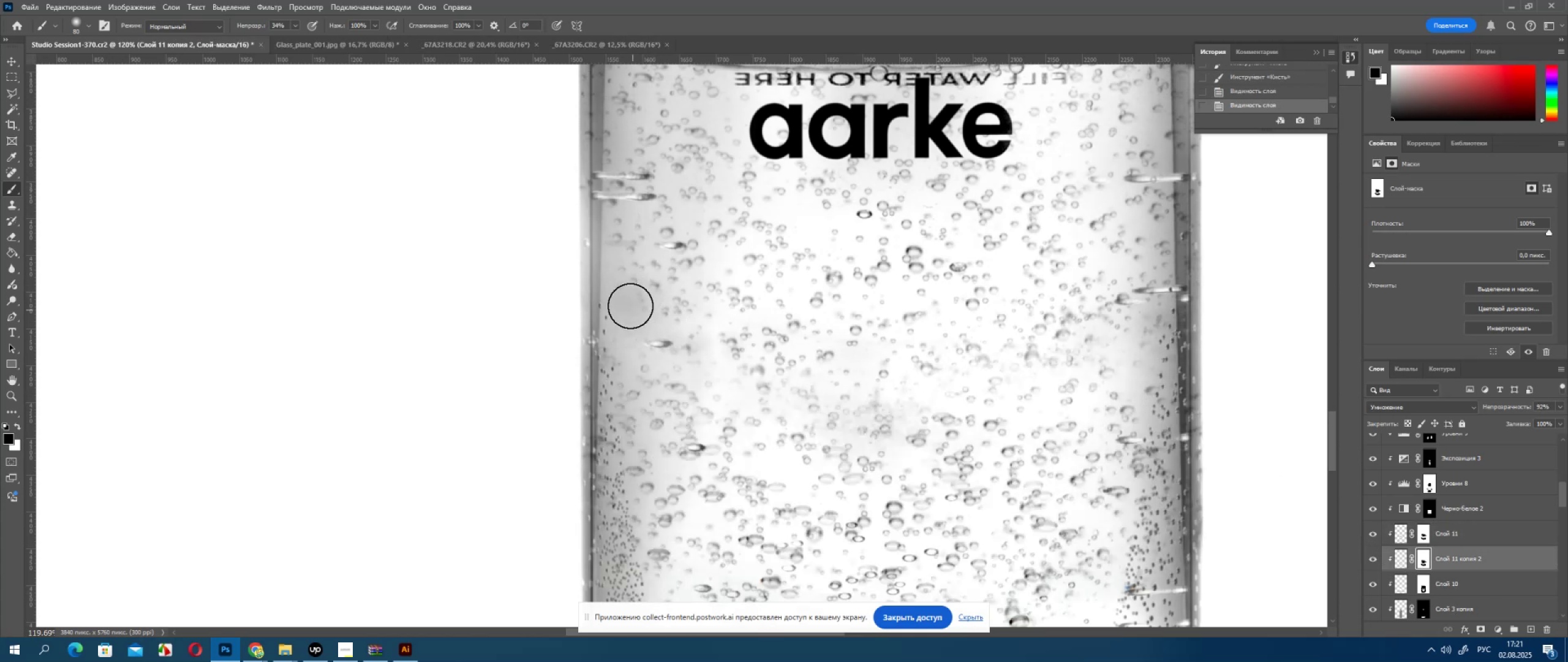 
left_click([630, 305])
 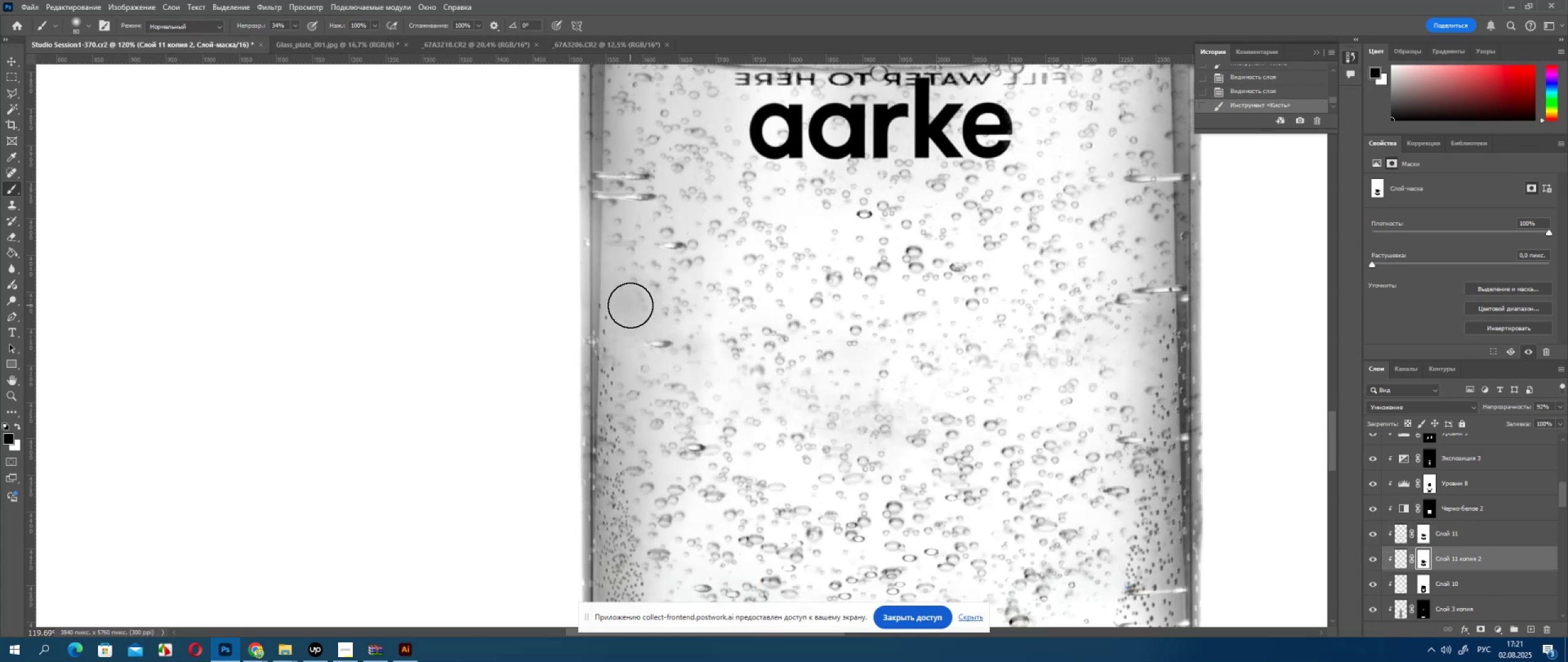 
key(X)
 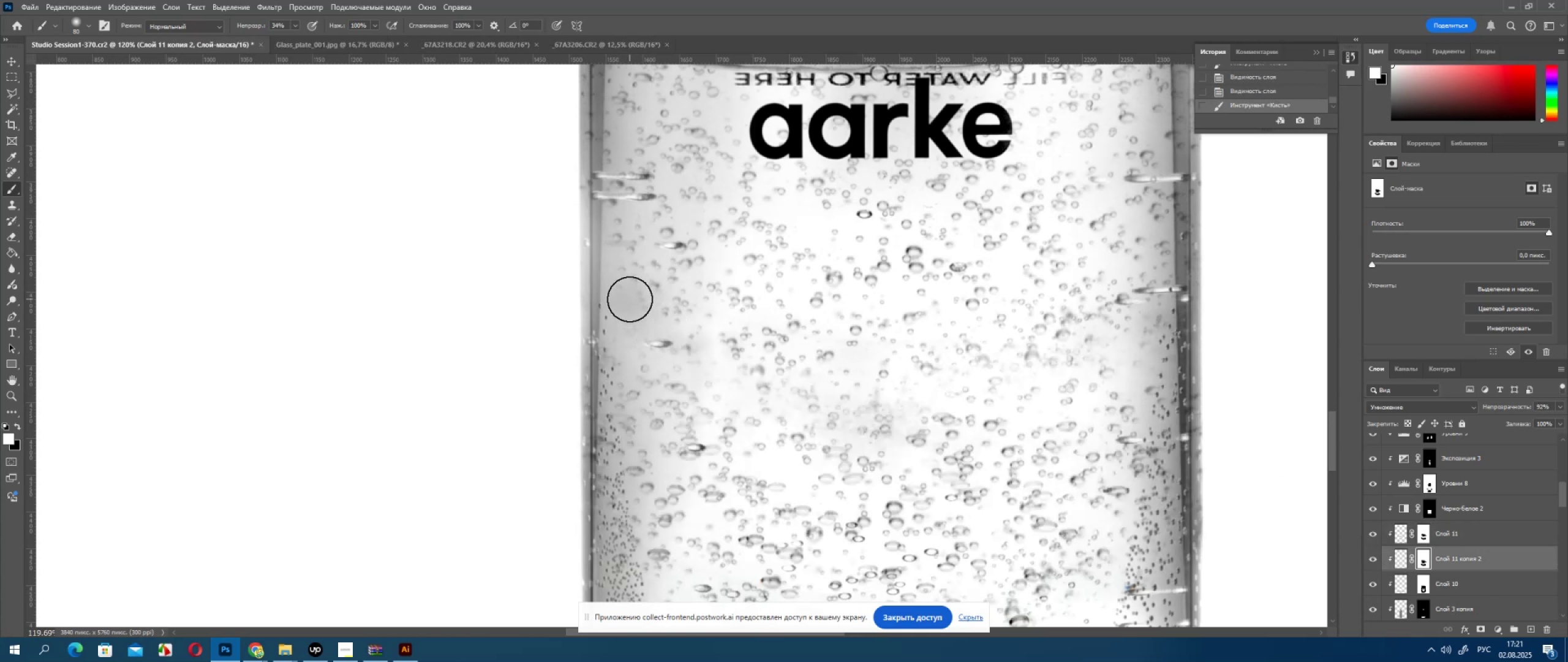 
left_click([630, 299])
 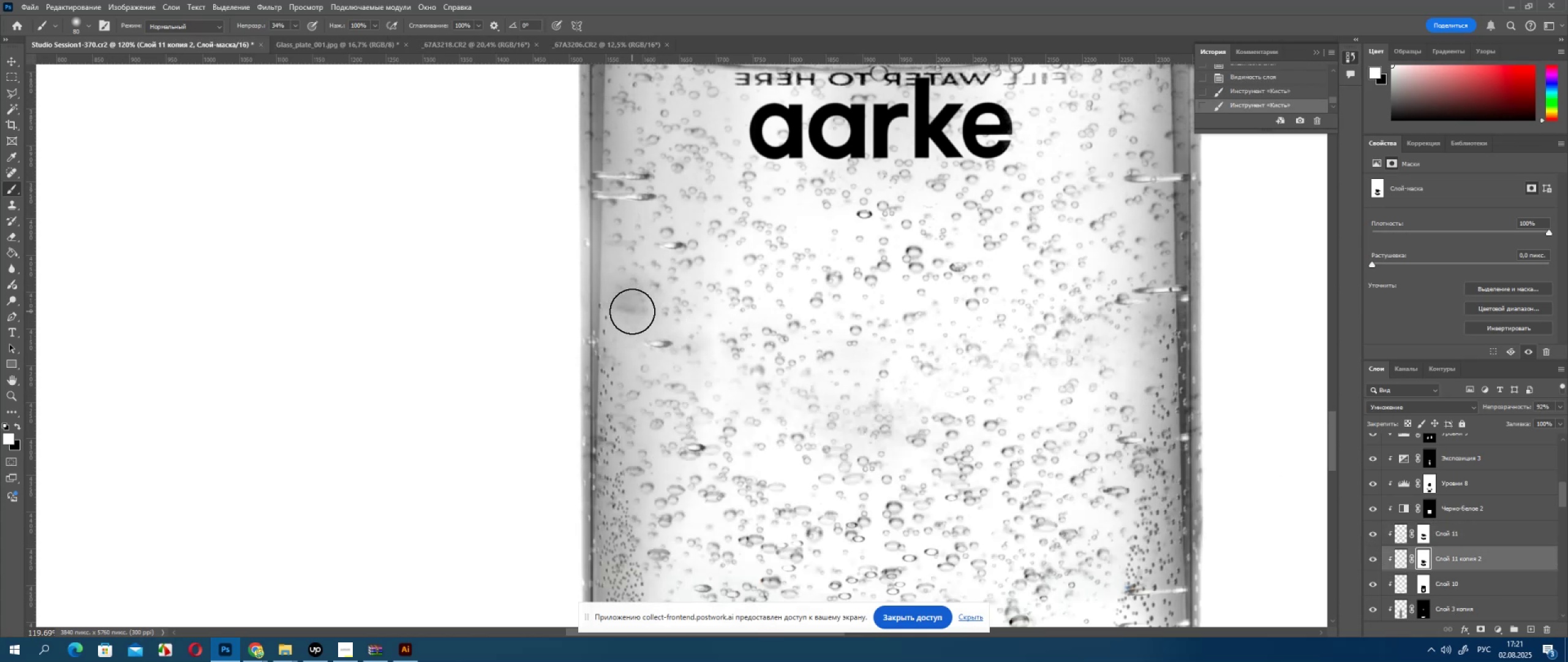 
key(Control+ControlLeft)
 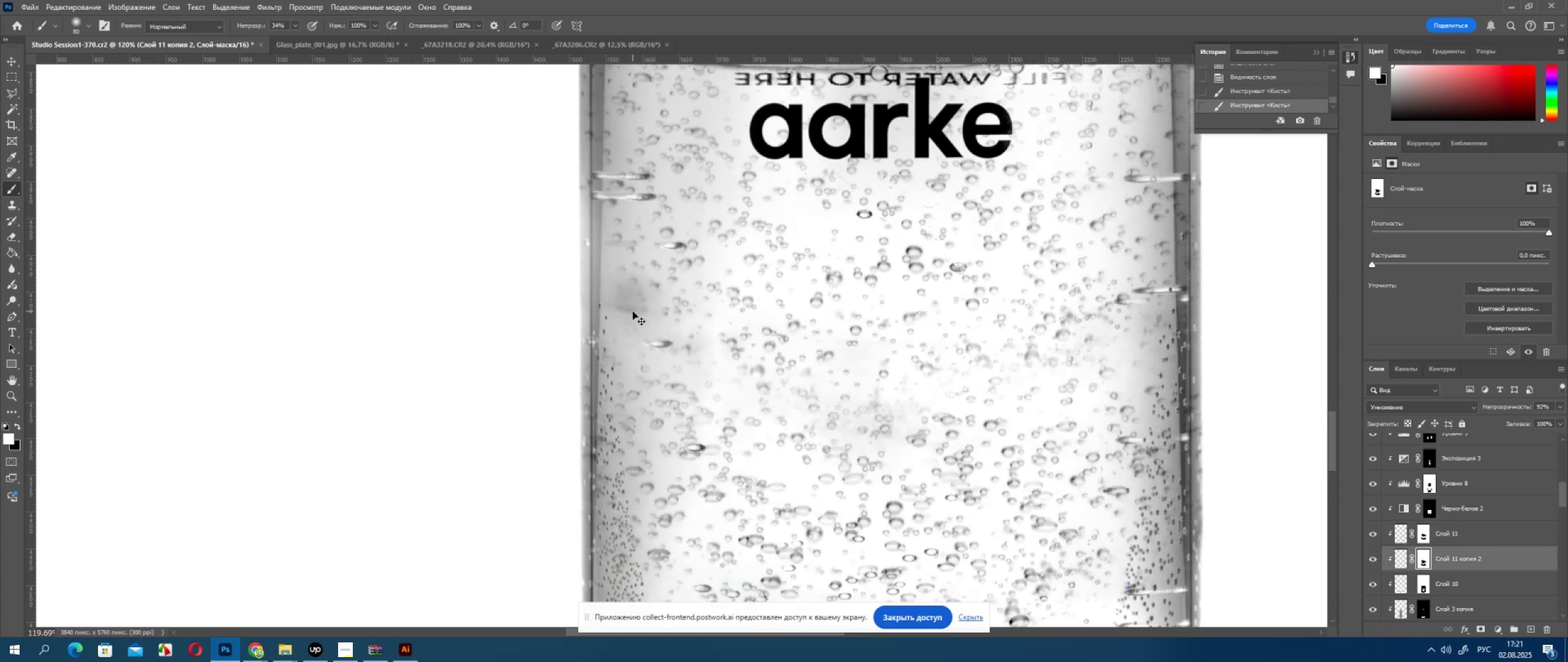 
key(Control+Z)
 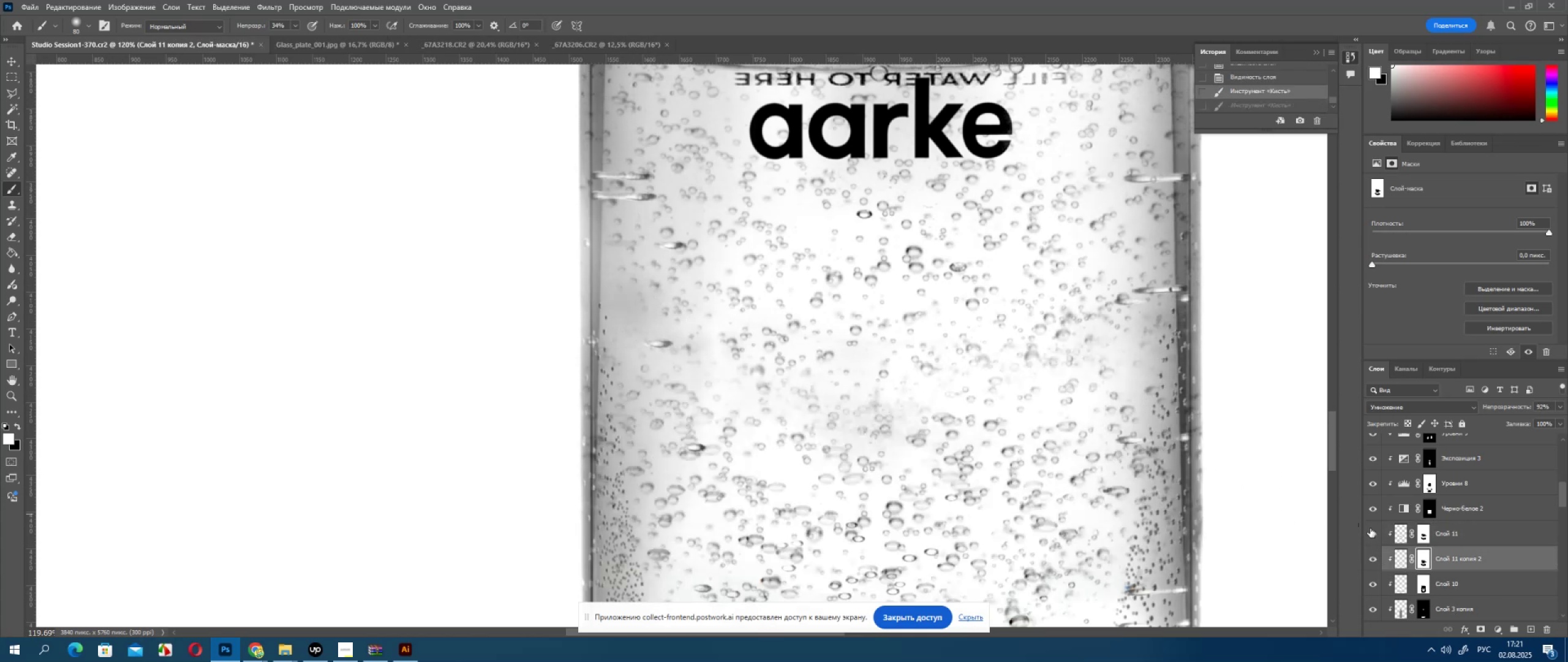 
left_click([1379, 535])
 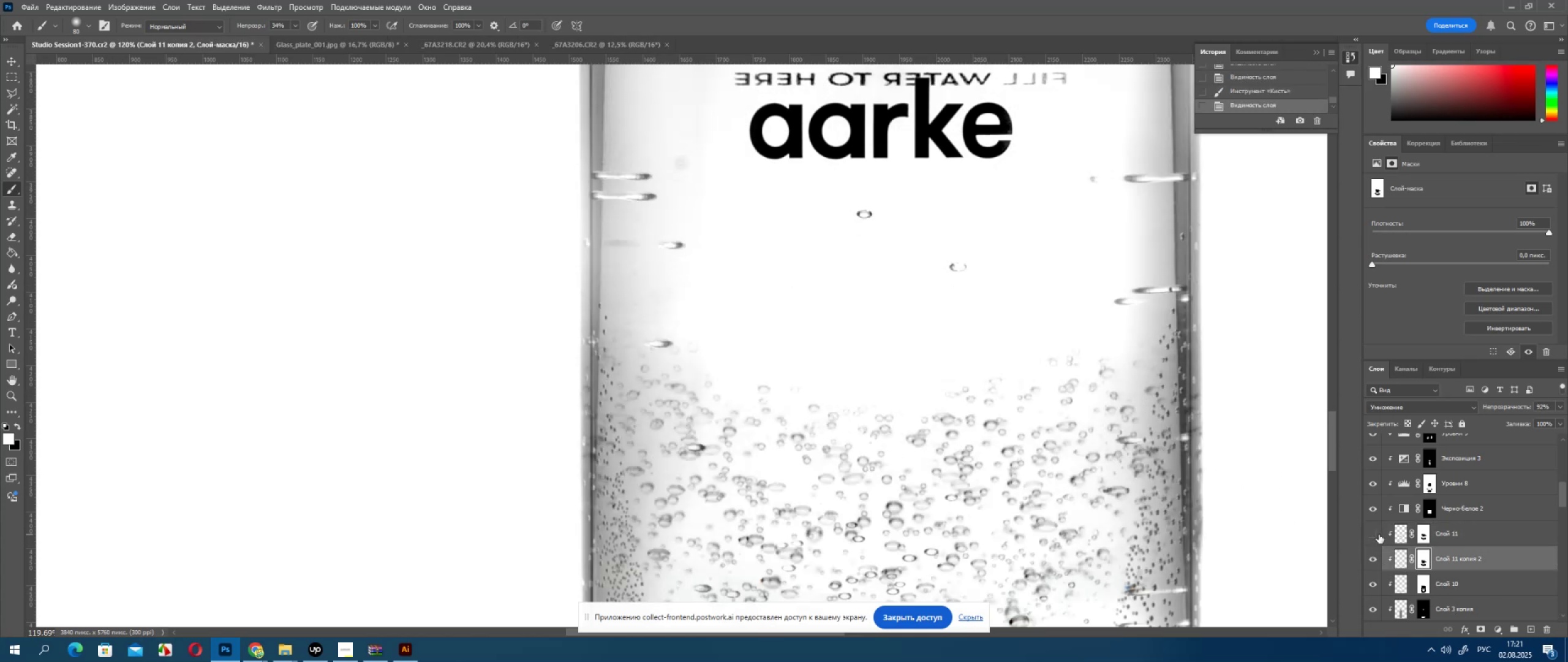 
left_click([1379, 535])
 